 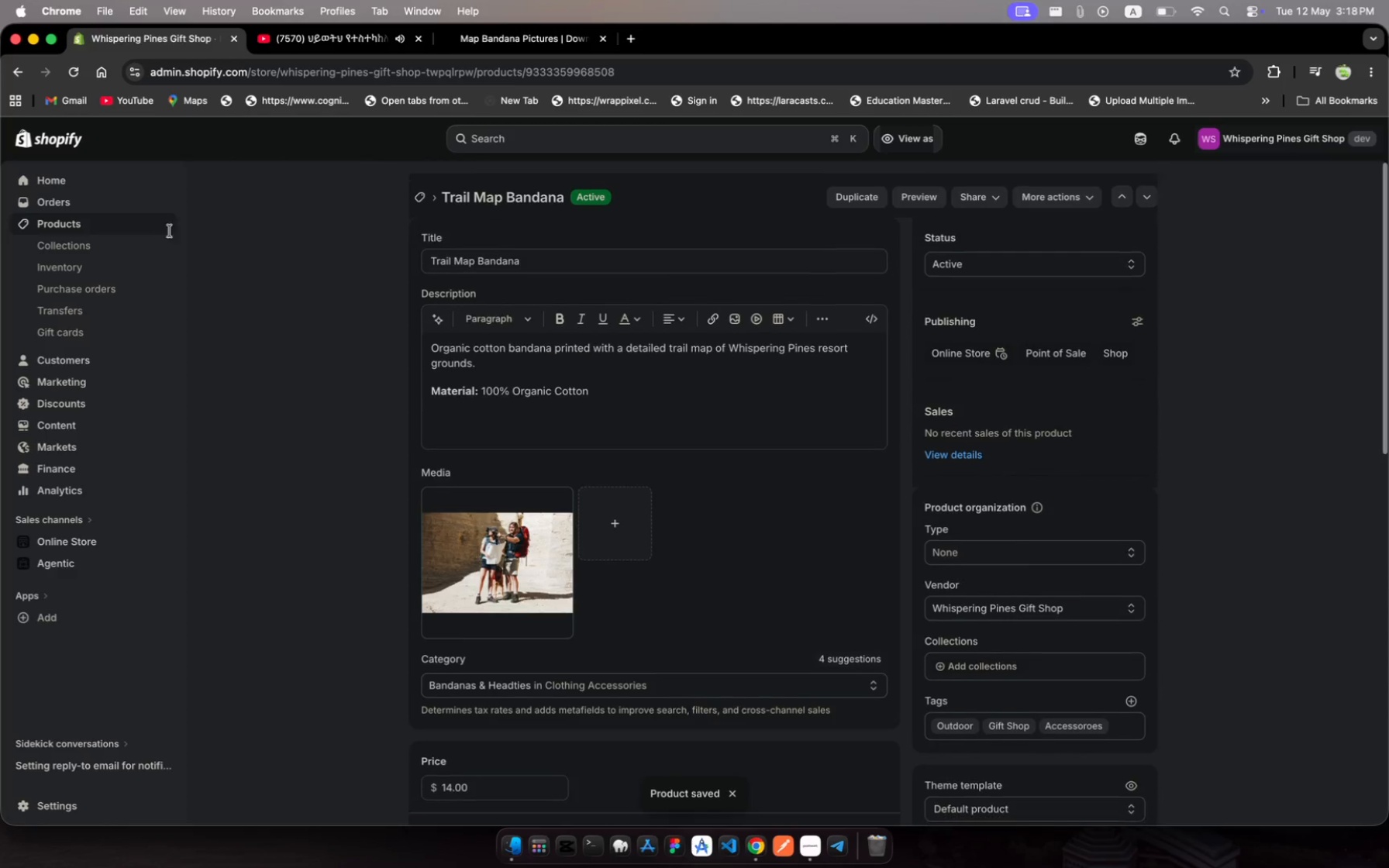 
left_click([95, 225])
 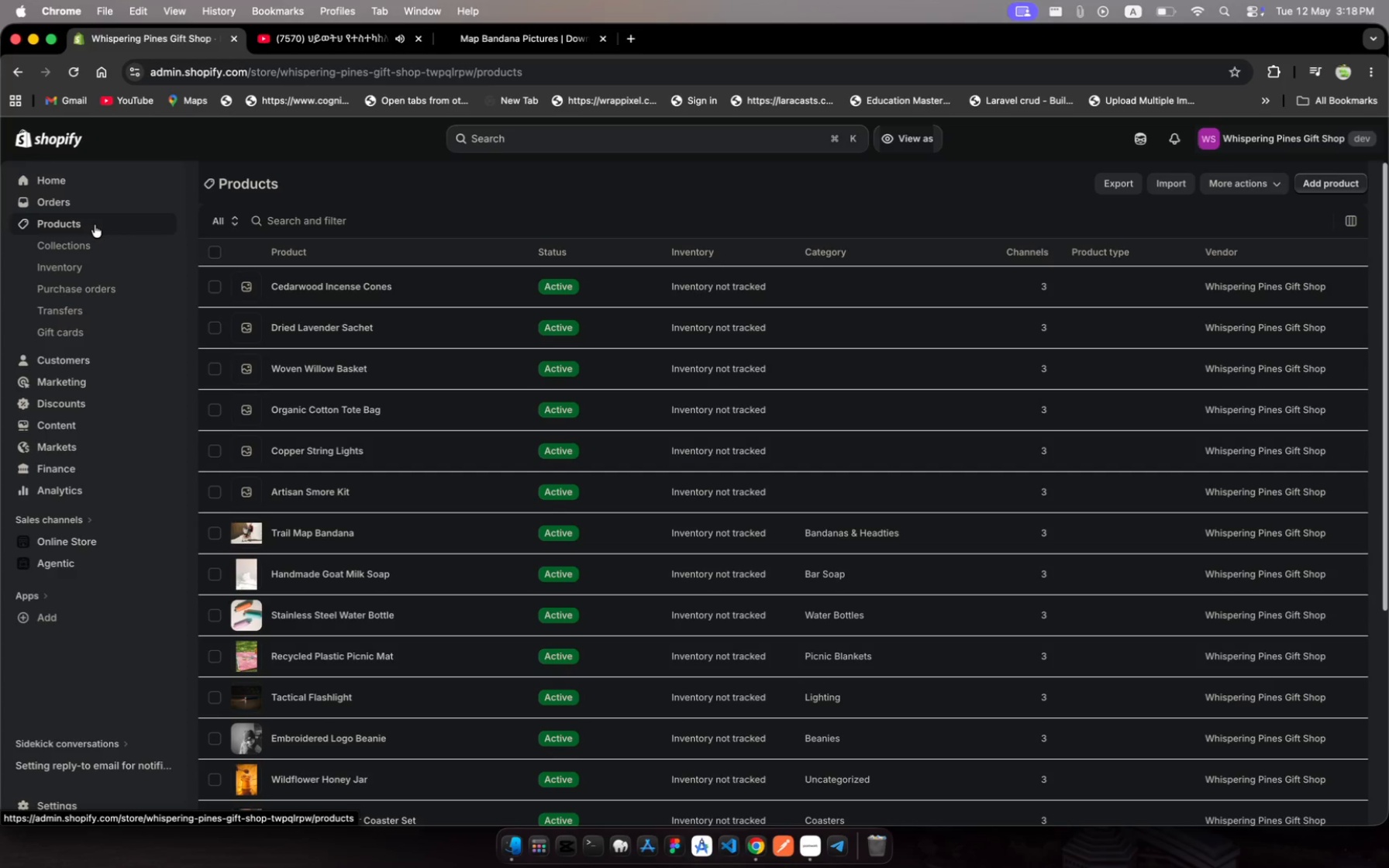 
wait(11.13)
 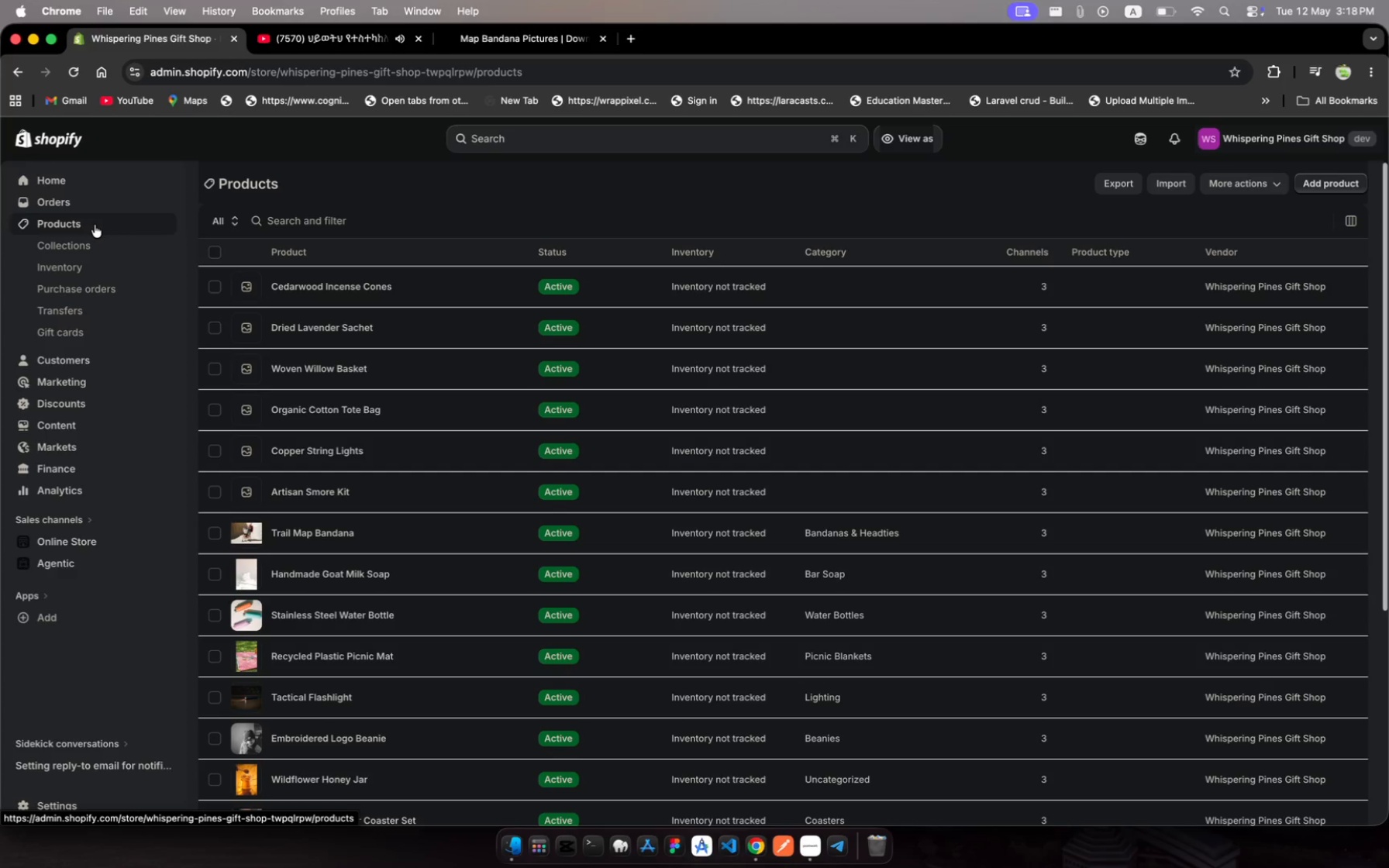 
left_click([924, 480])
 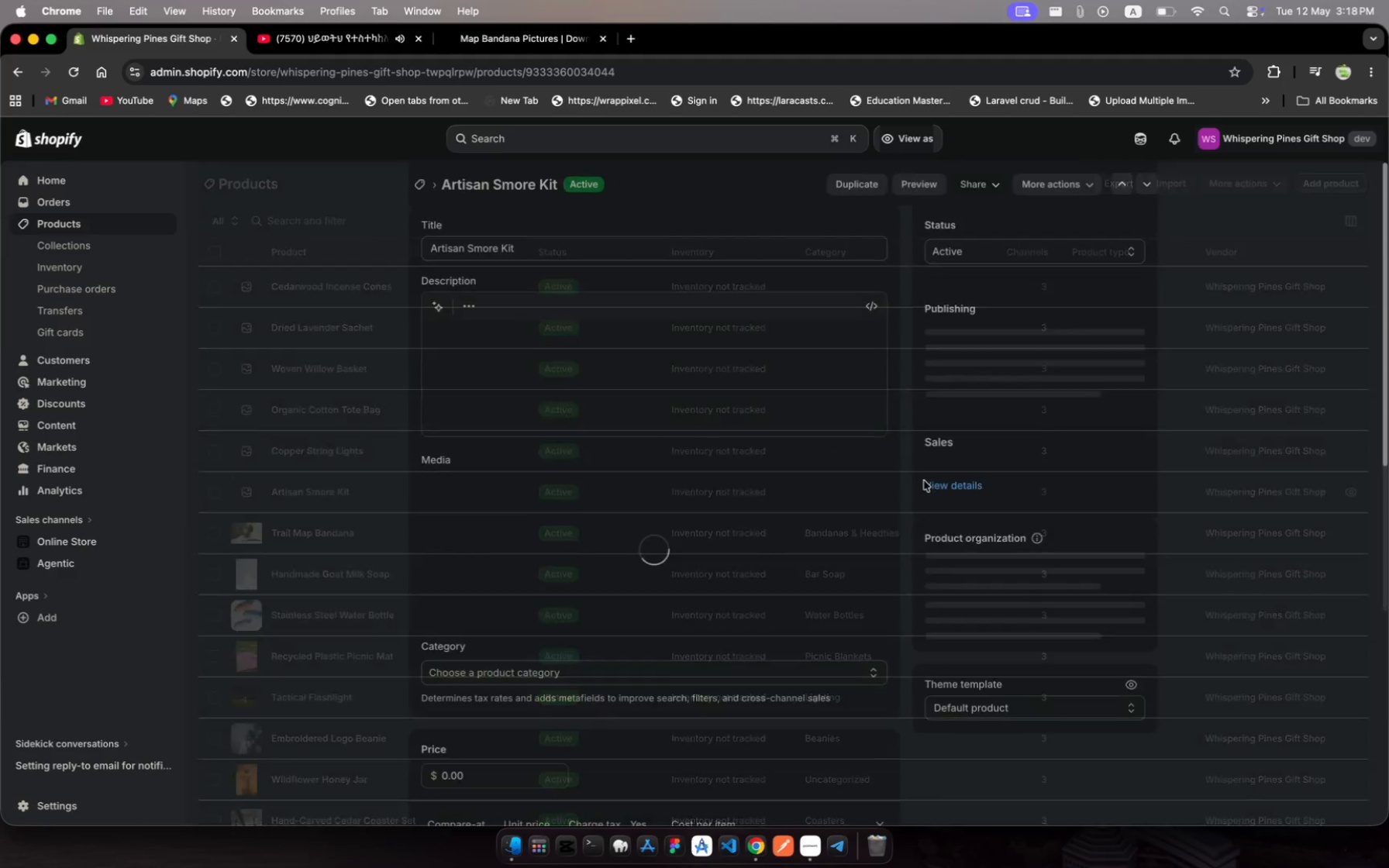 
scroll: coordinate [924, 480], scroll_direction: down, amount: 17.0
 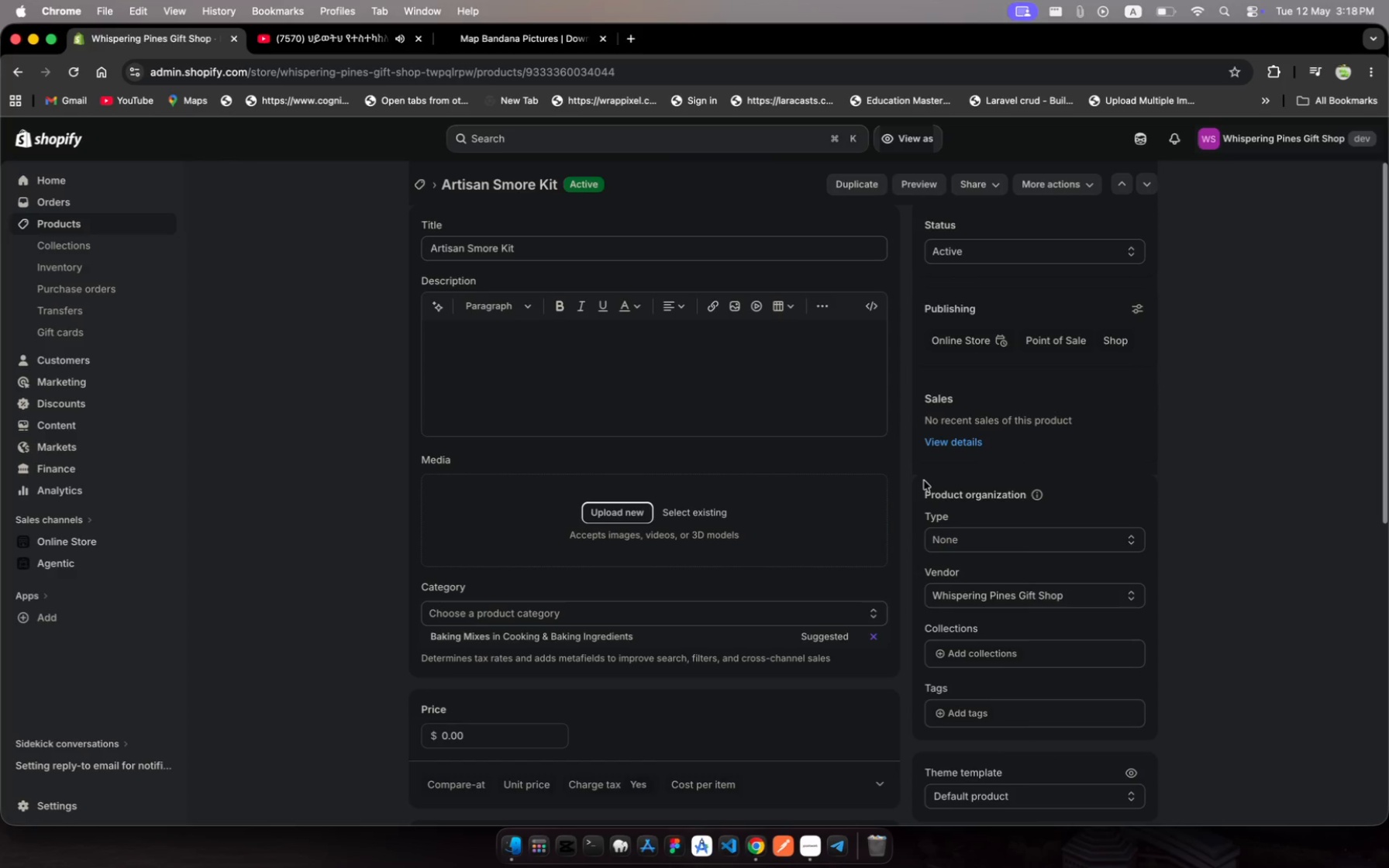 
wait(7.42)
 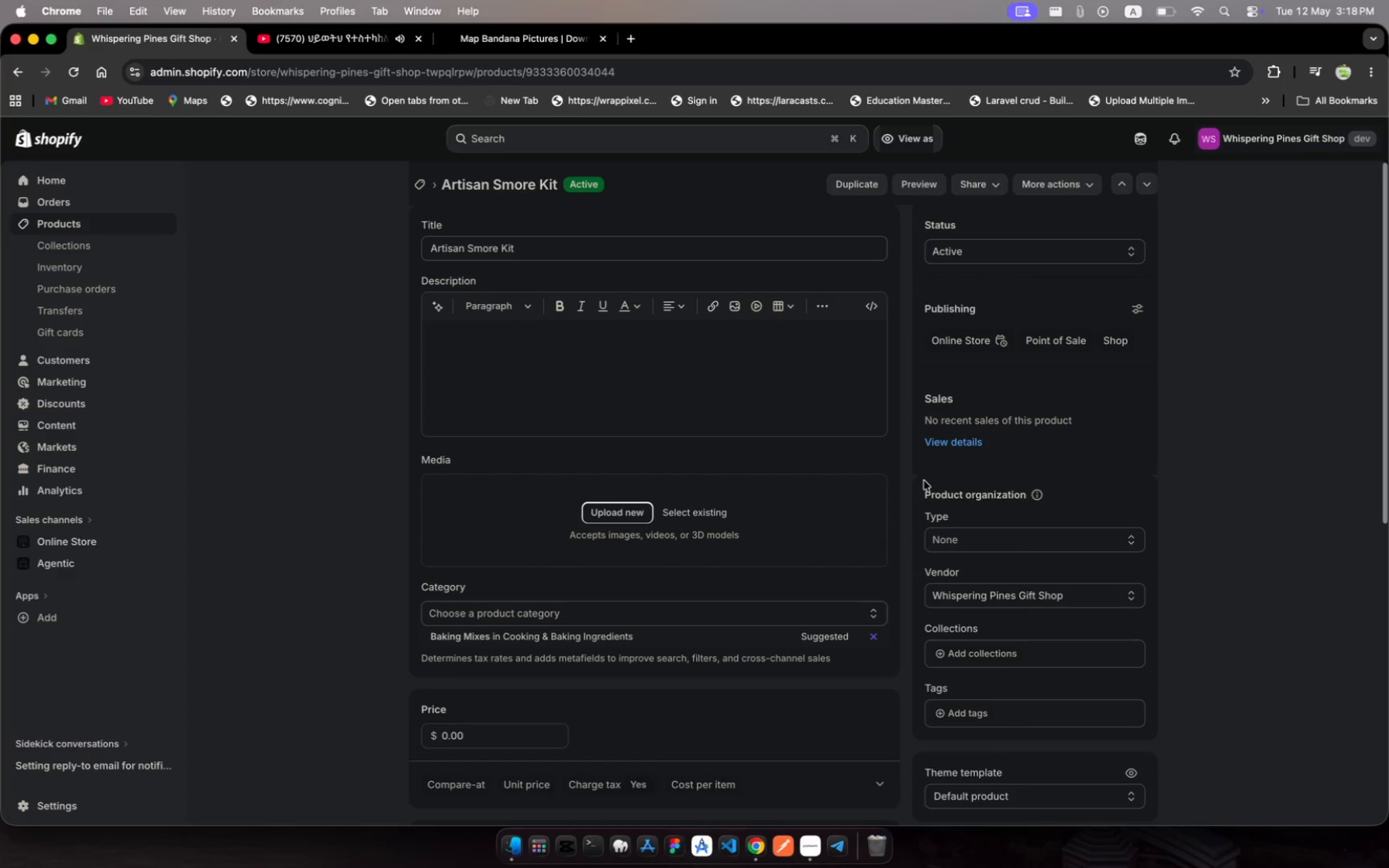 
left_click([662, 375])
 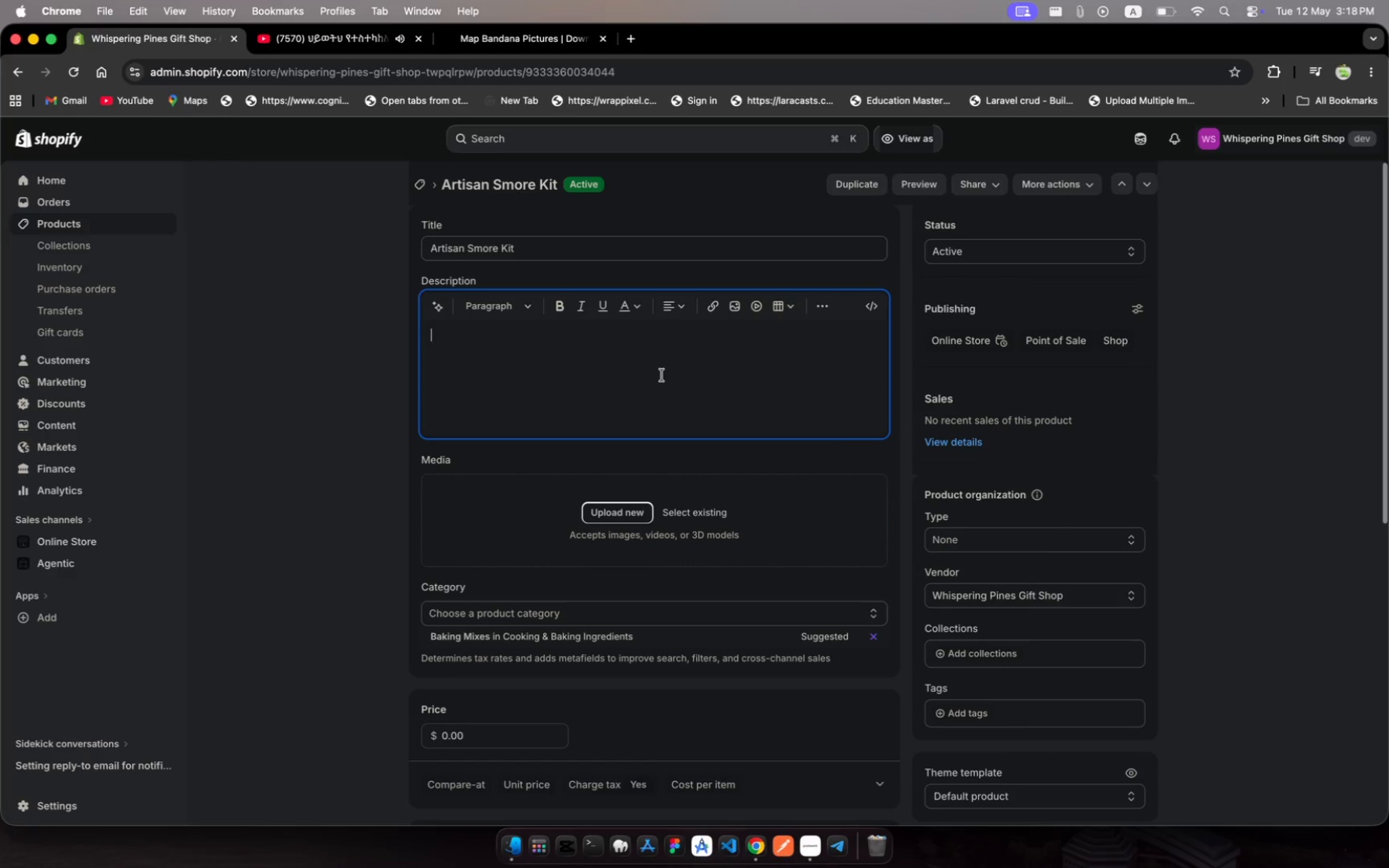 
type(Premu)
key(Backspace)
type(ium)
 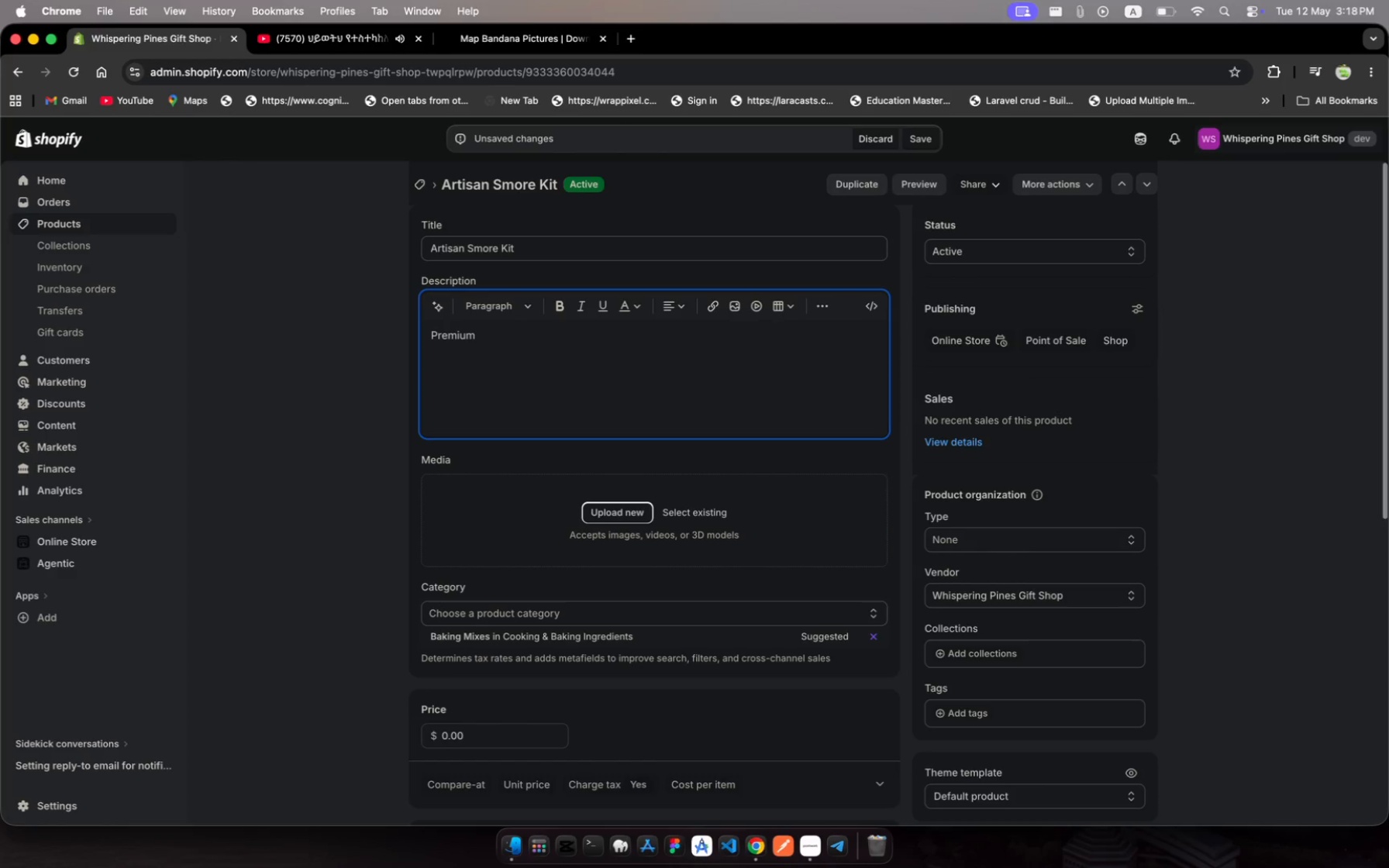 
type( S'more kt featuring )
 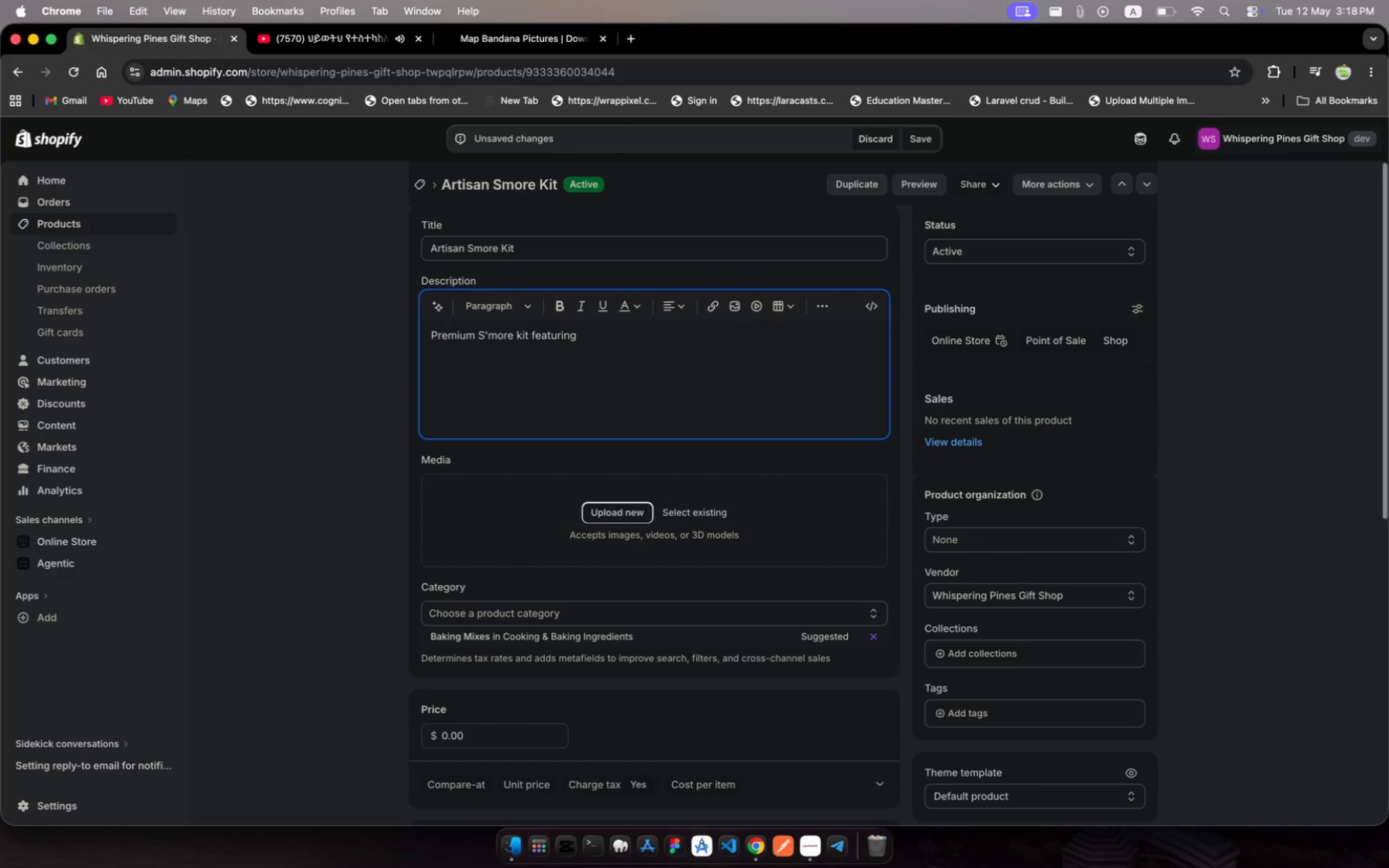 
type(loc )
key(Backspace)
key(Backspace)
type(al honey )
 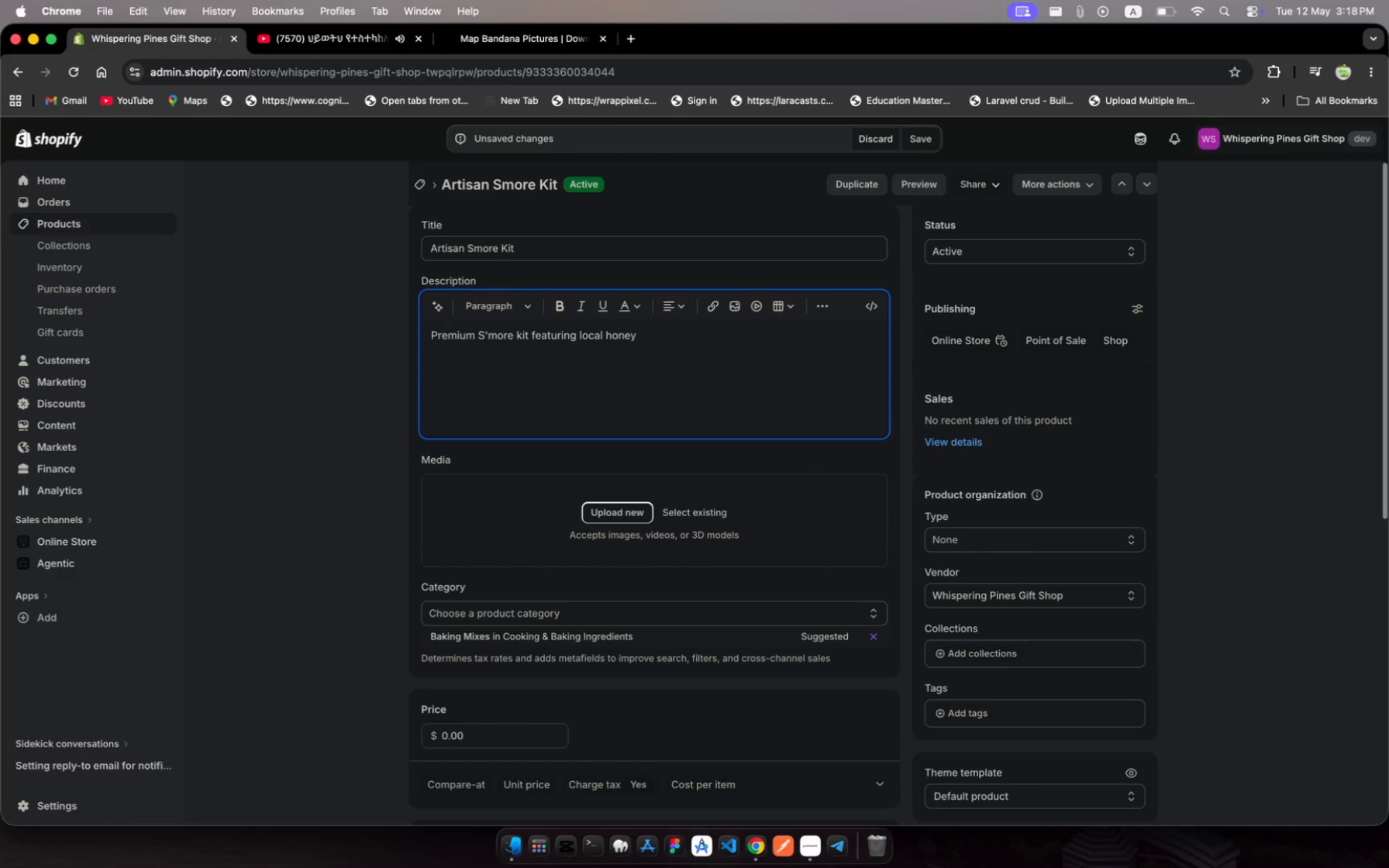 
type(graha crackers )
key(Backspace)
type(, )
 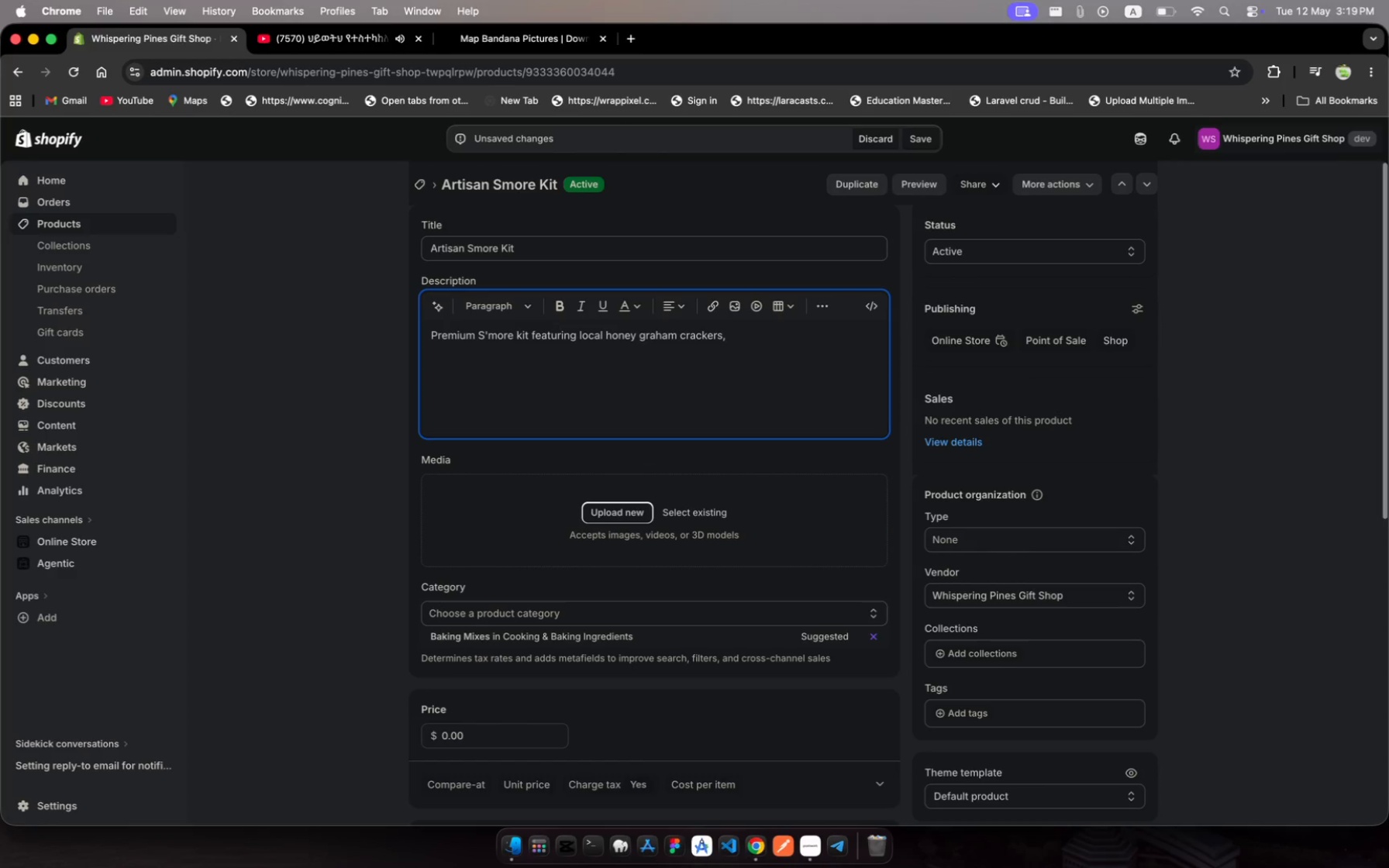 
hold_key(key=M, duration=0.34)
 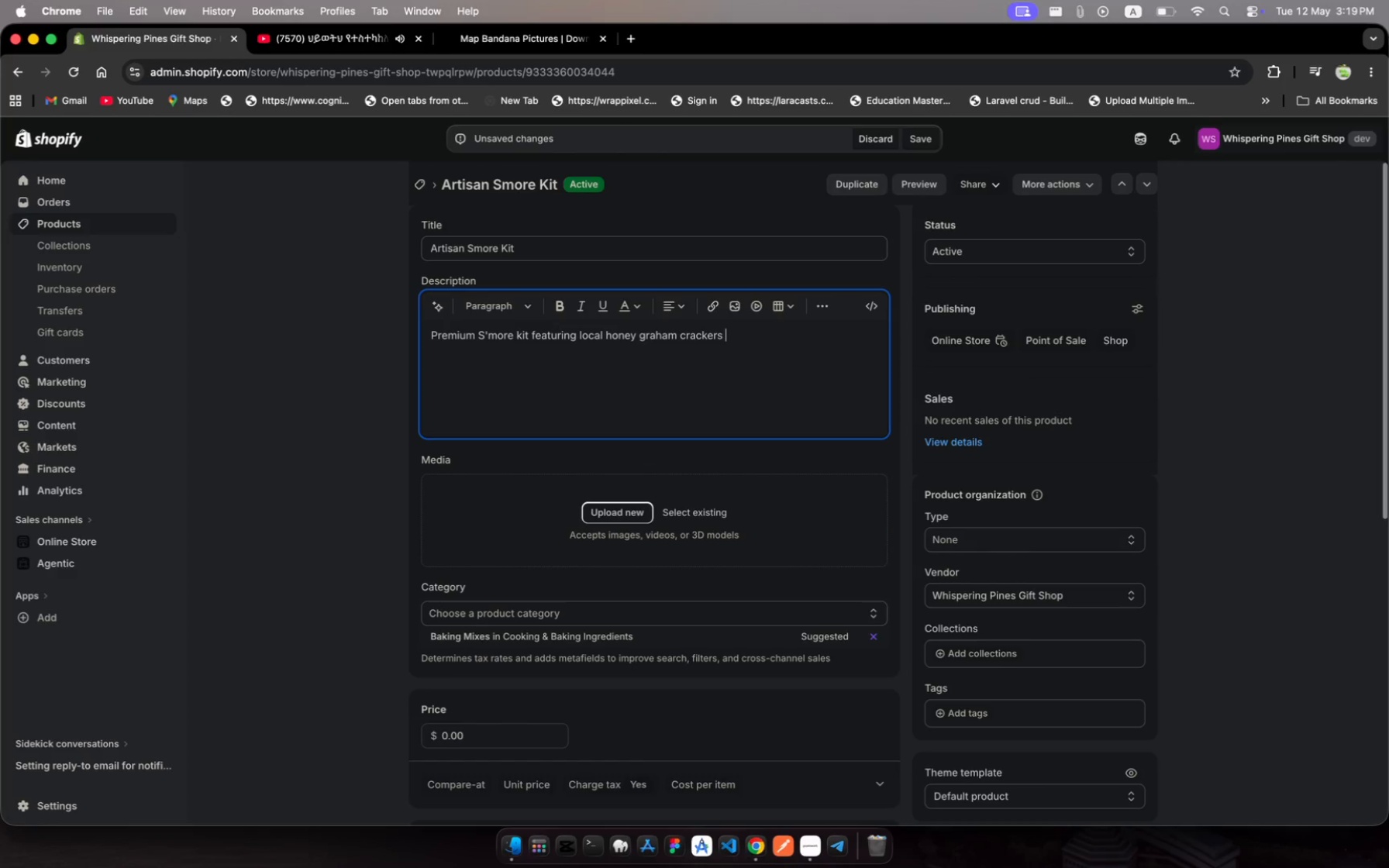 
type(artisan )
 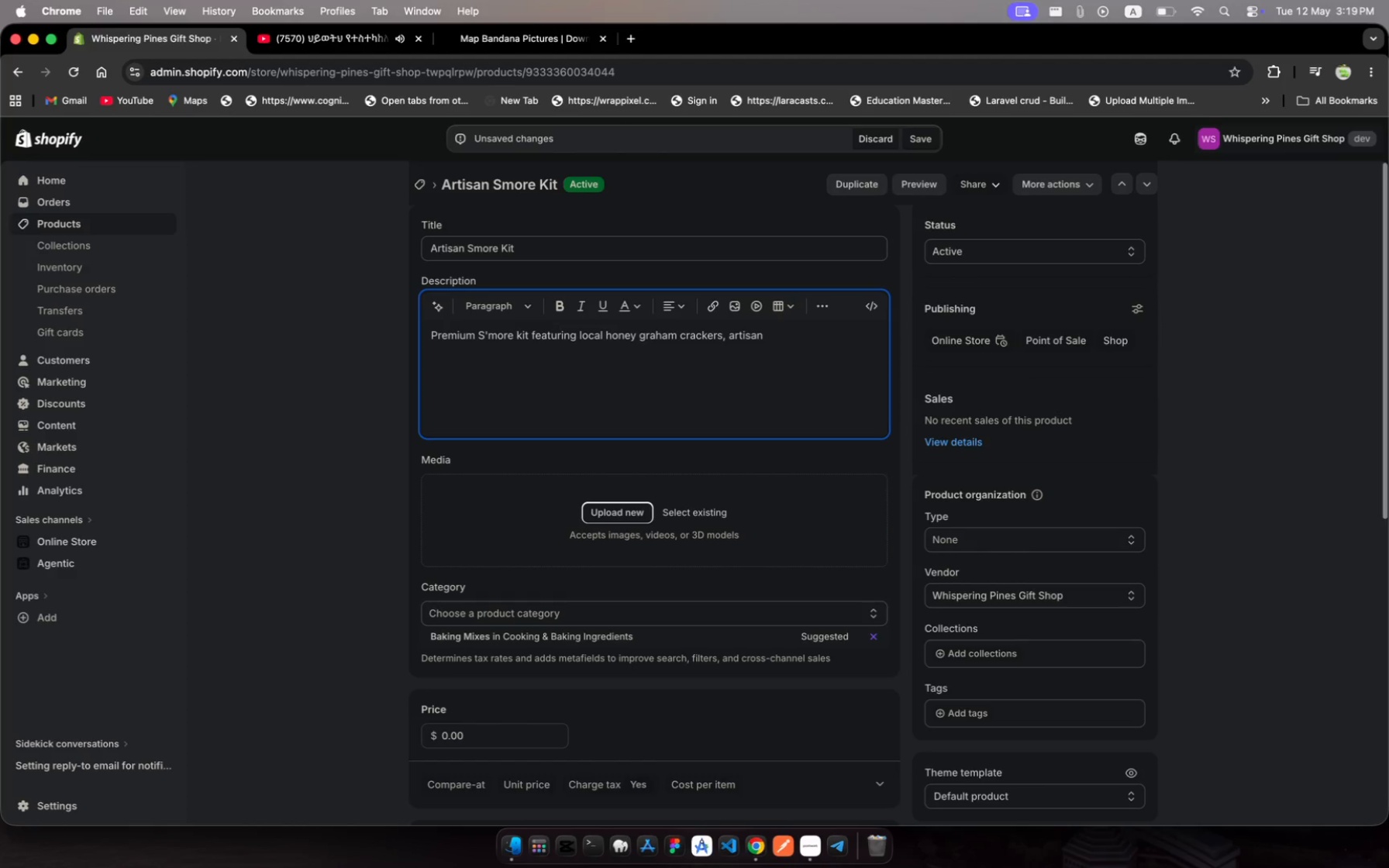 
type(chocolate, ad )
 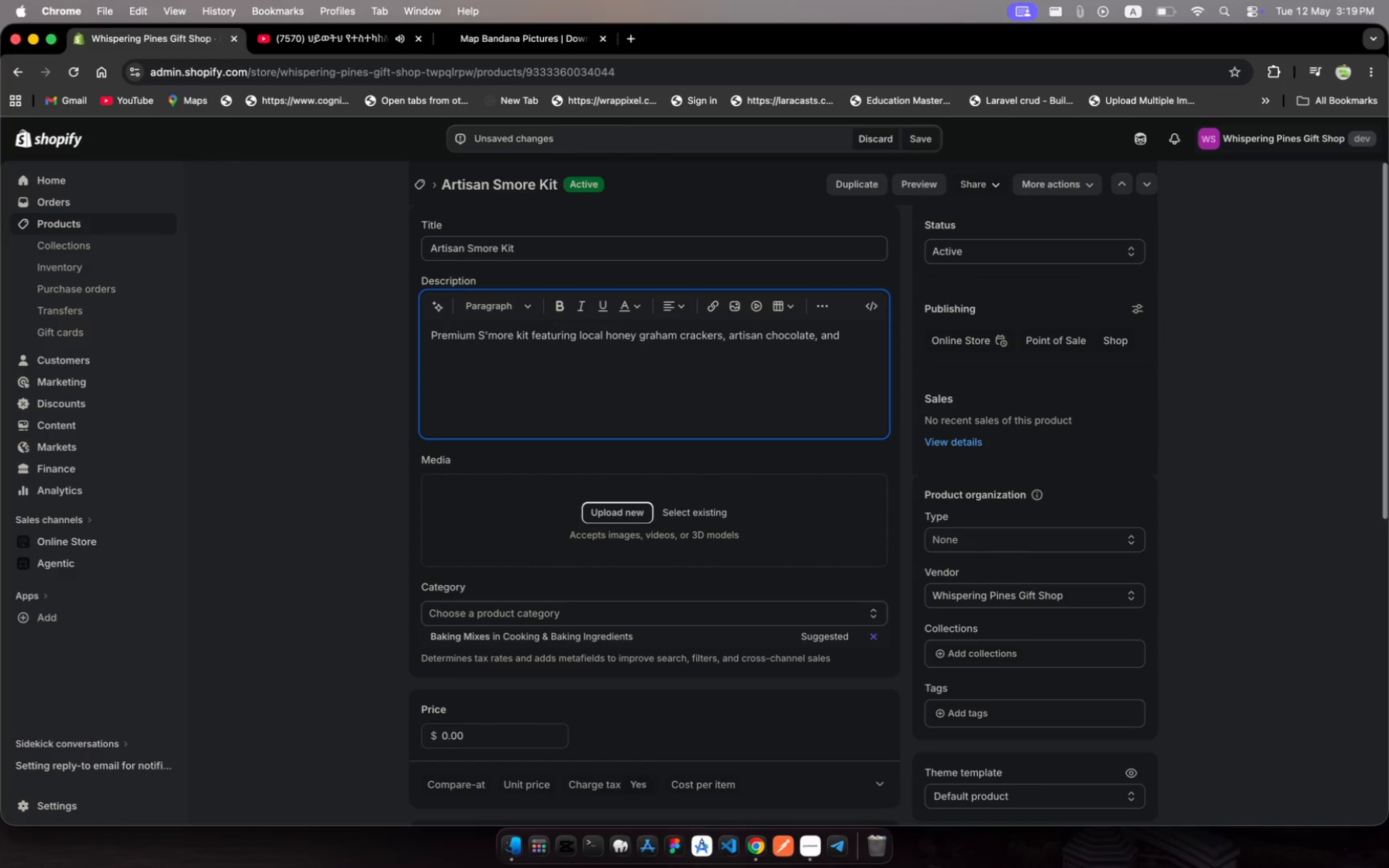 
hold_key(key=N, duration=0.36)
 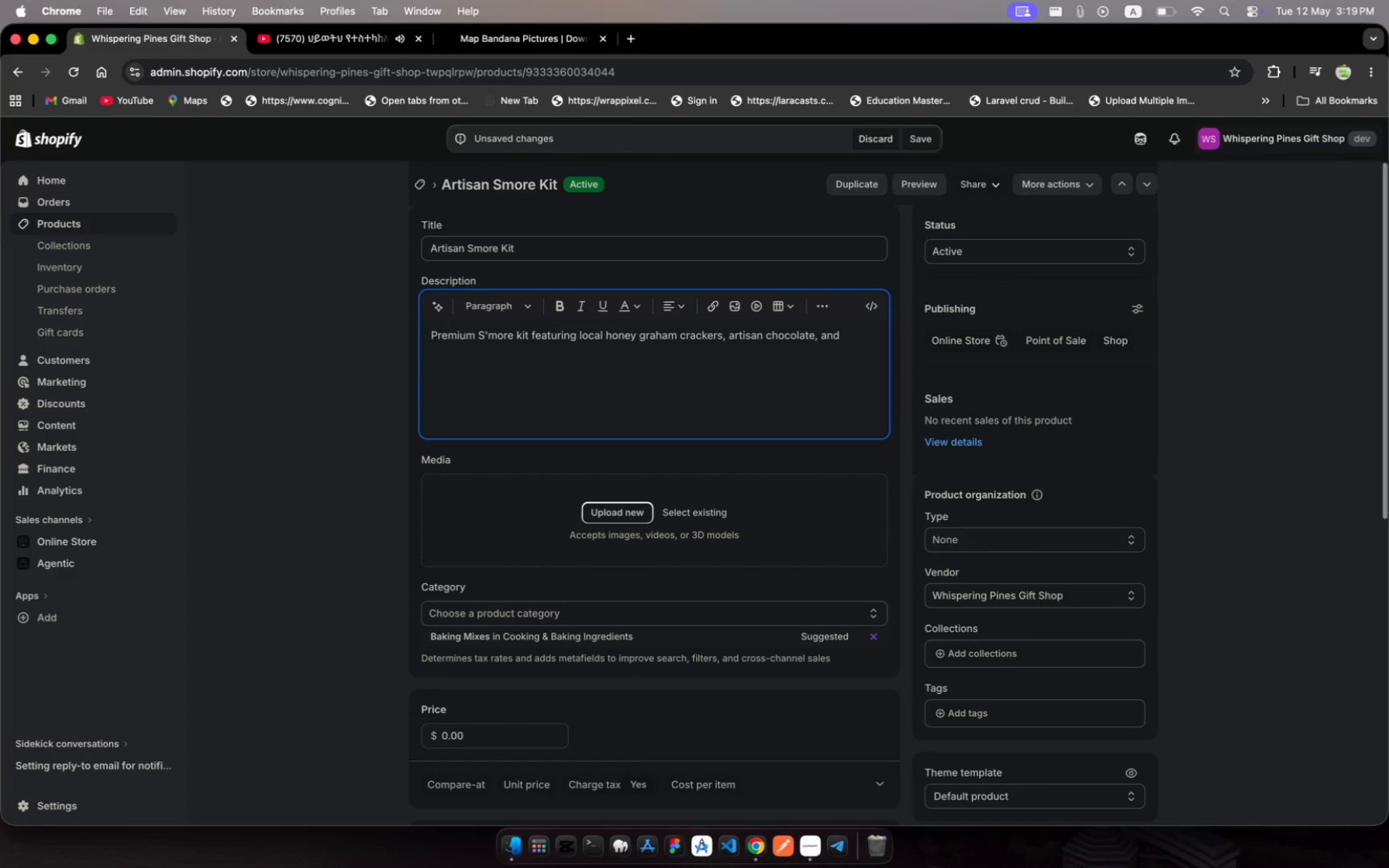 
type(natura)
 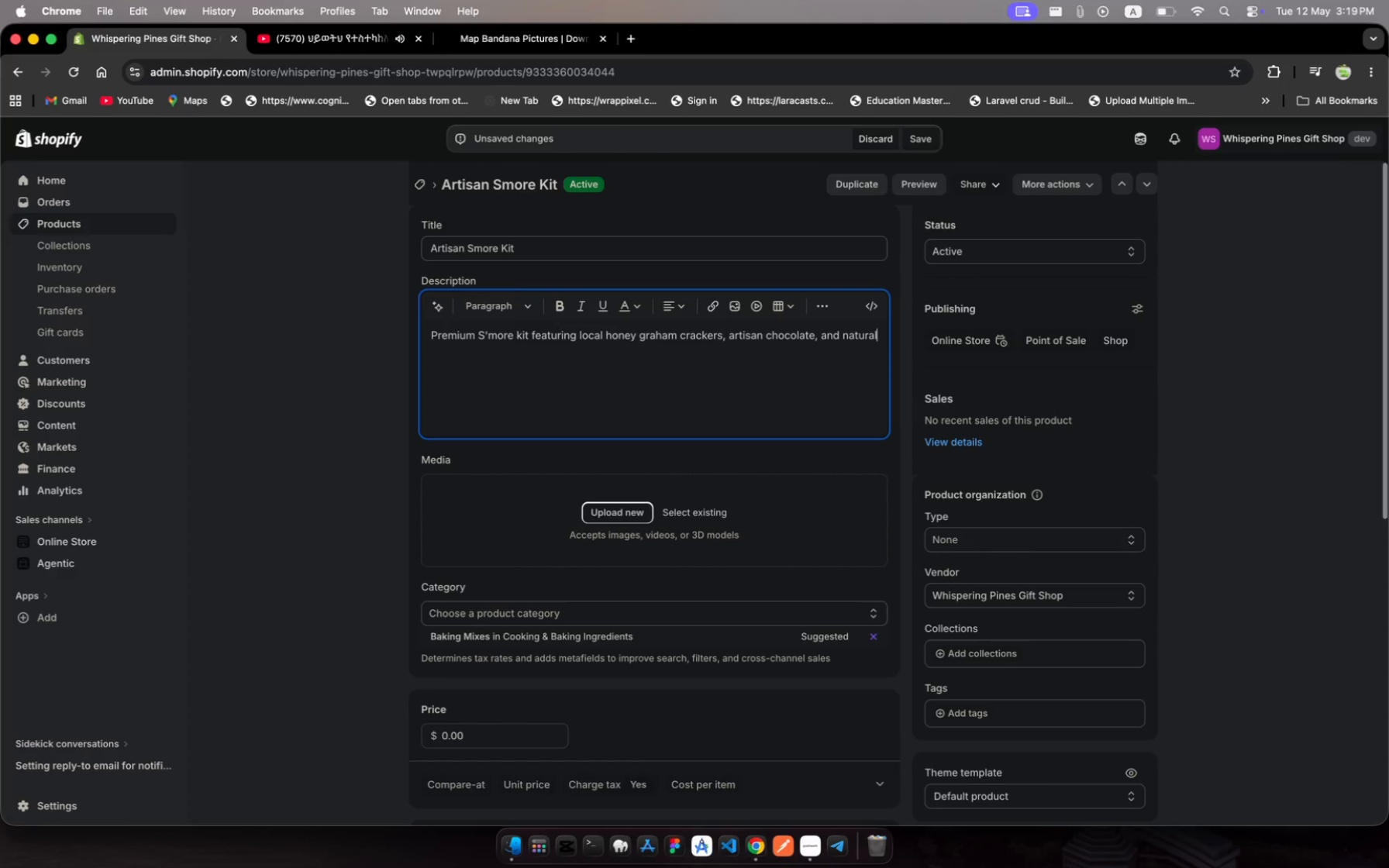 
hold_key(key=L, duration=0.34)
 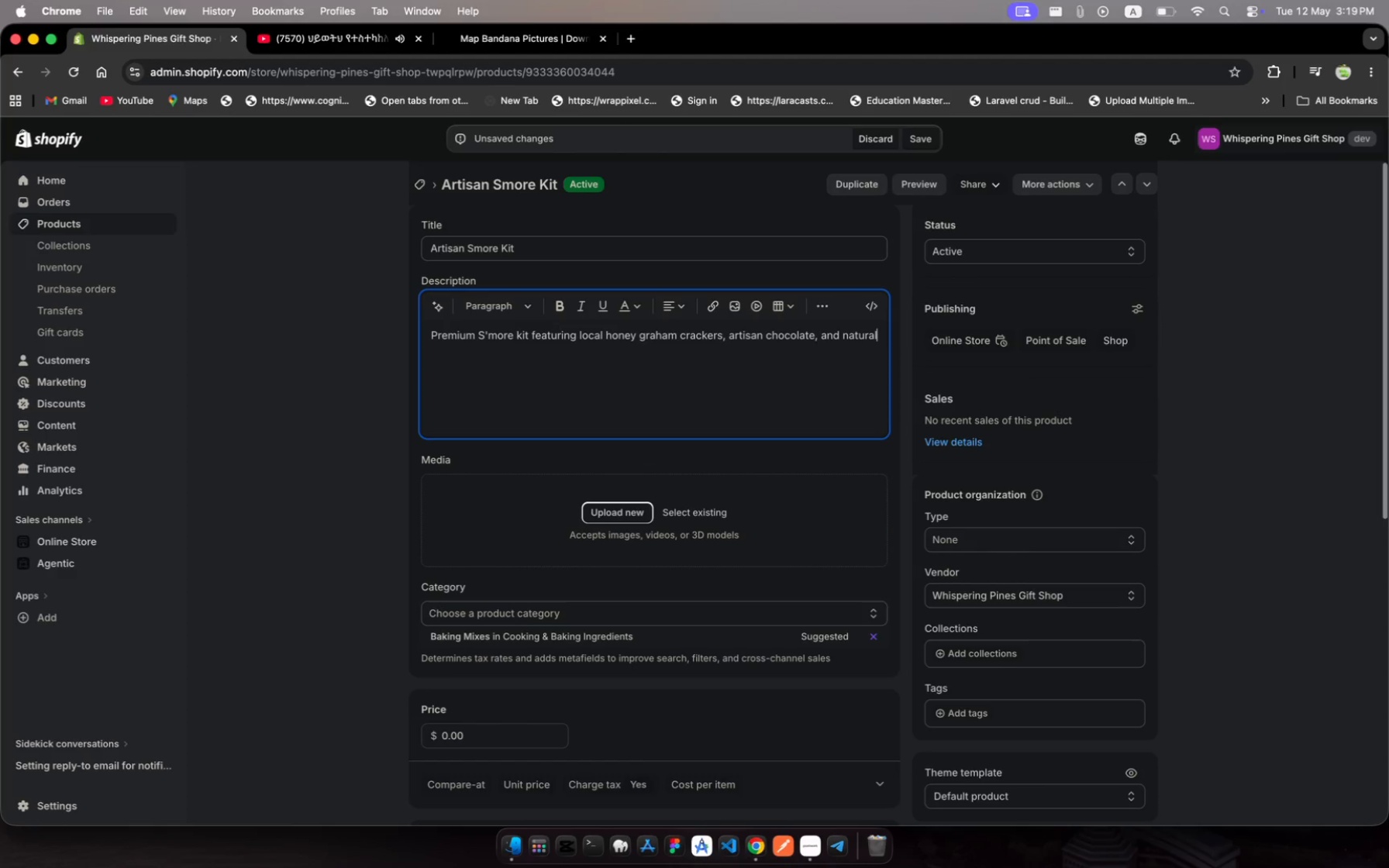 
type( mars)
 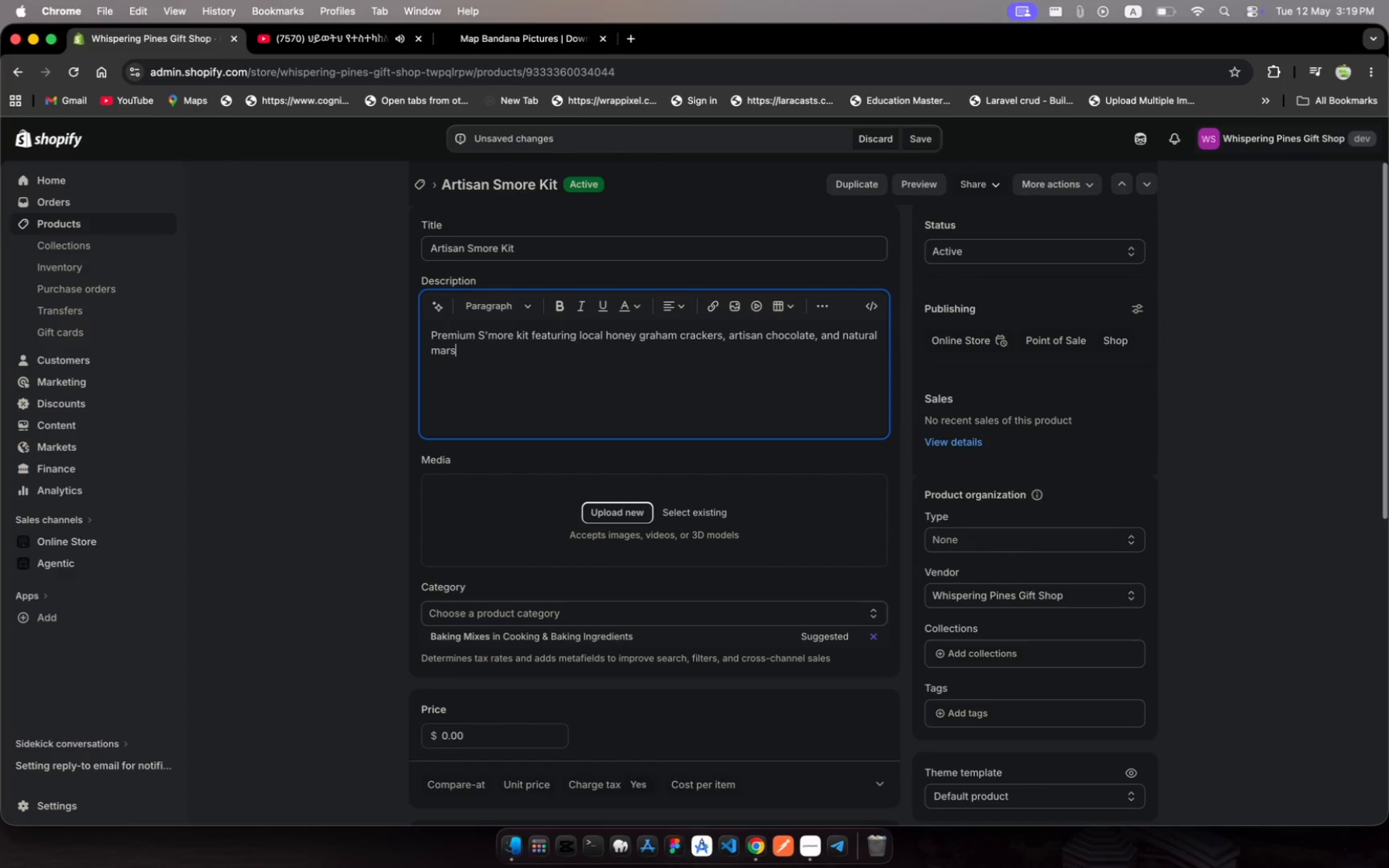 
type(hmallows.)
 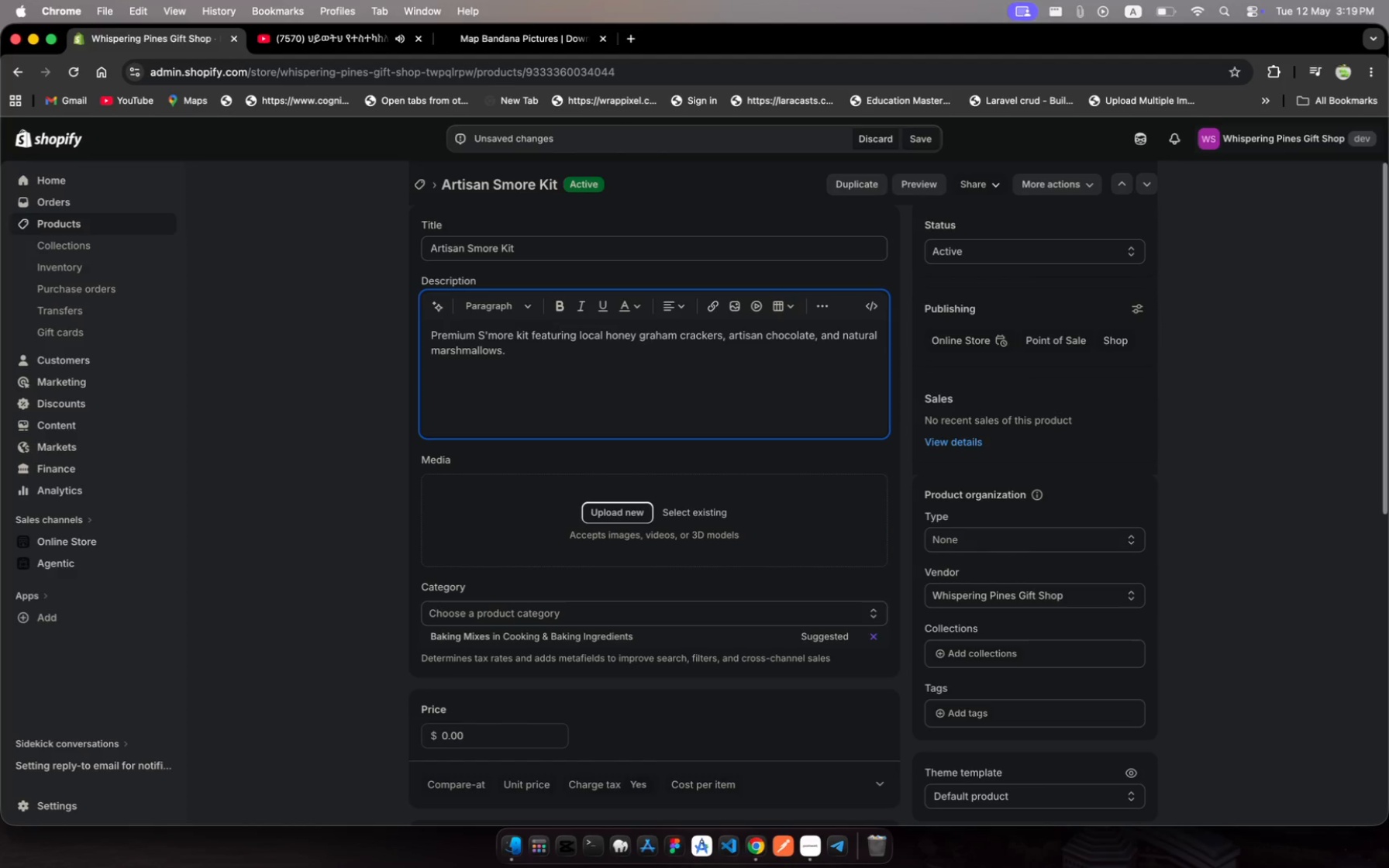 
key(Enter)
 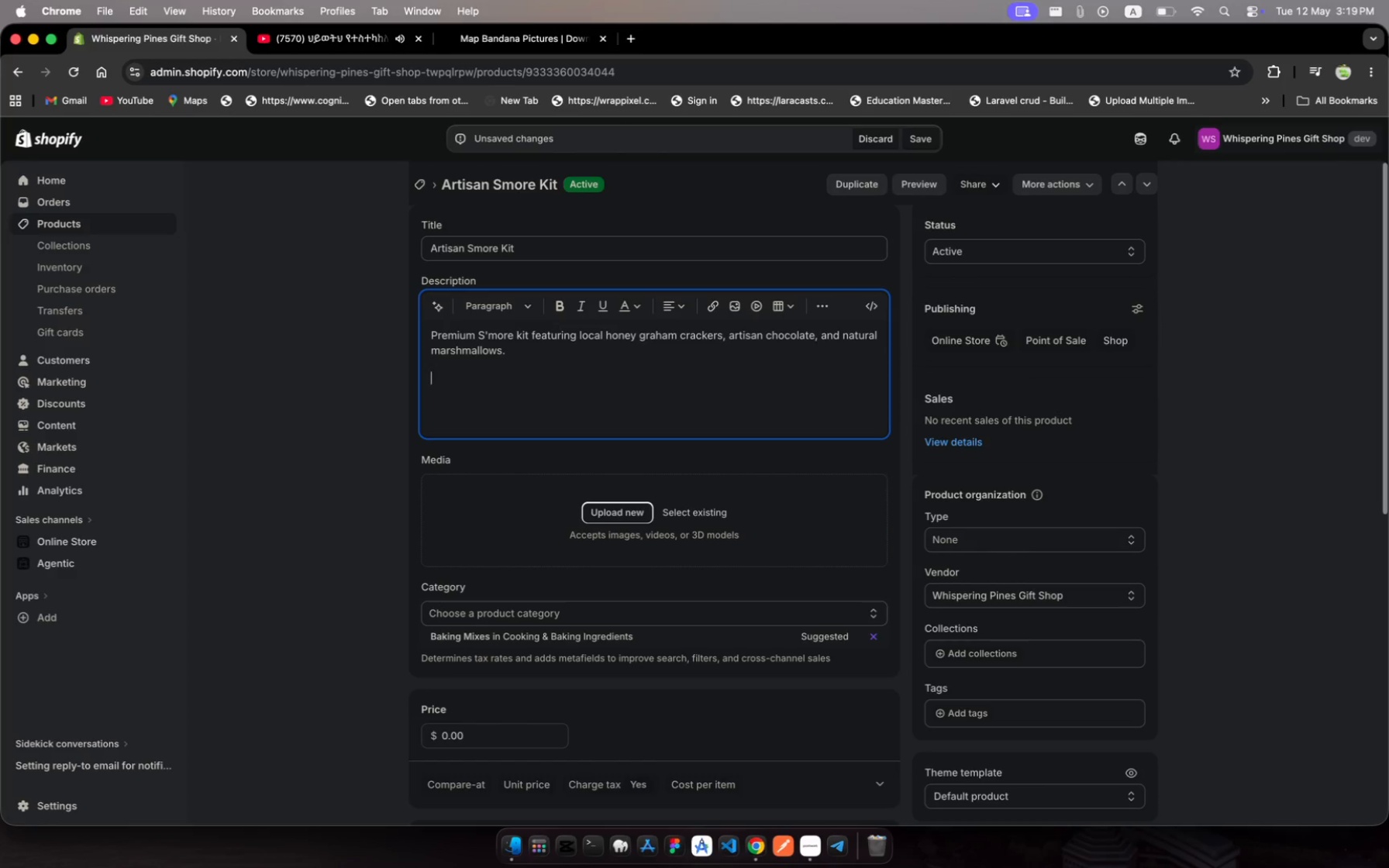 
key(Meta+B)
 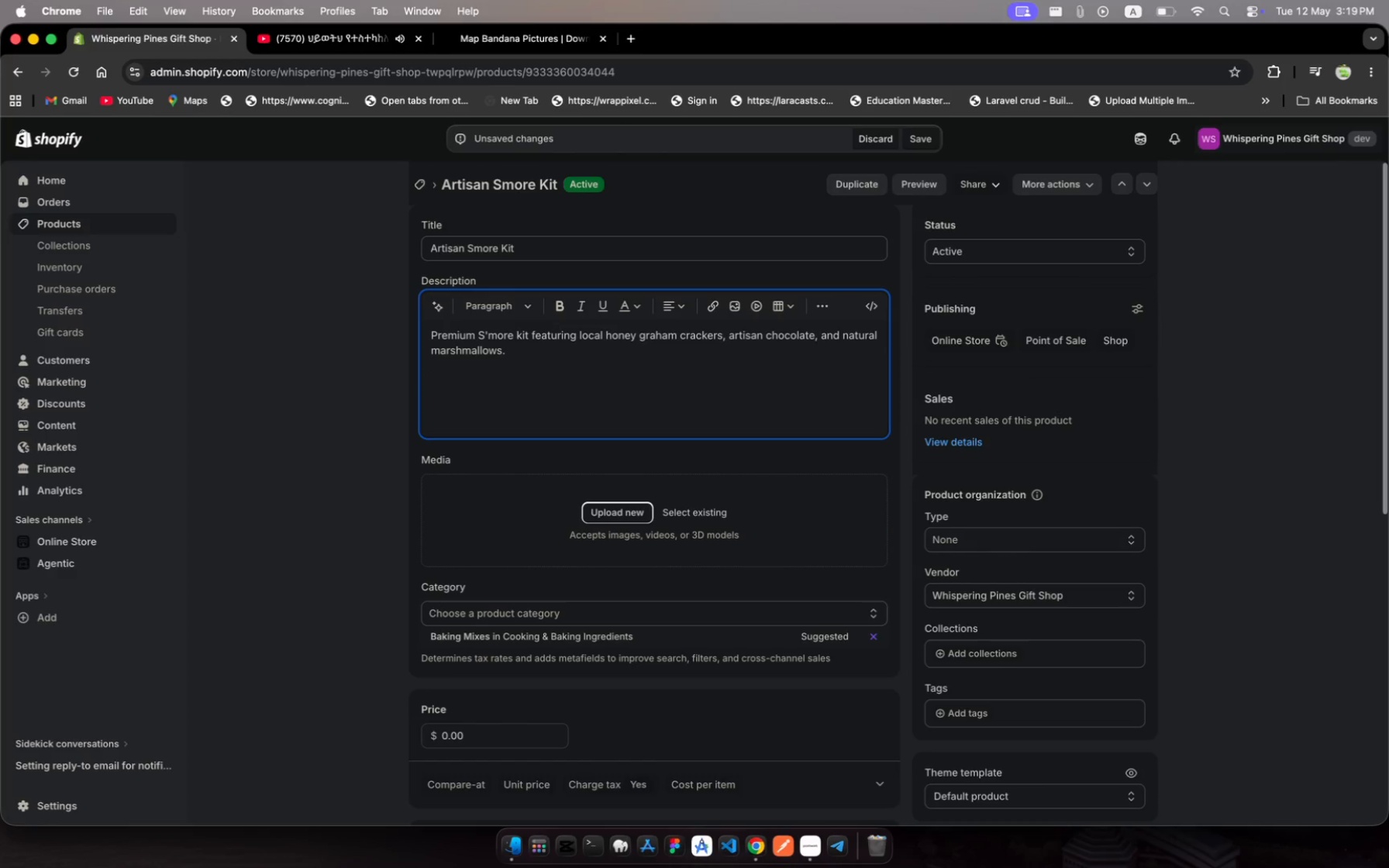 
type(material)
key(Backspace)
key(Backspace)
key(Backspace)
key(Backspace)
key(Backspace)
key(Backspace)
key(Backspace)
key(Backspace)
 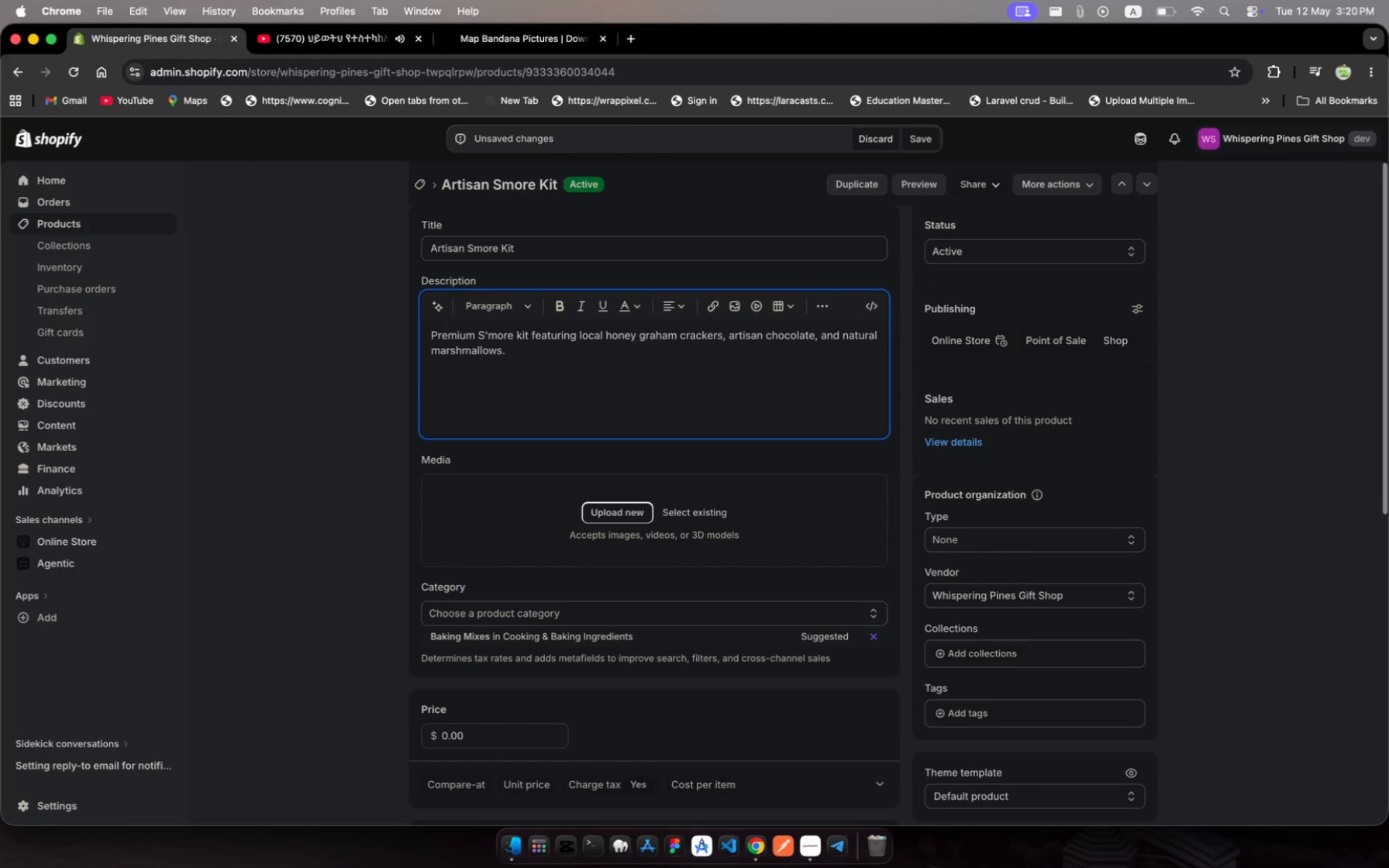 
key(ArrowUp)
 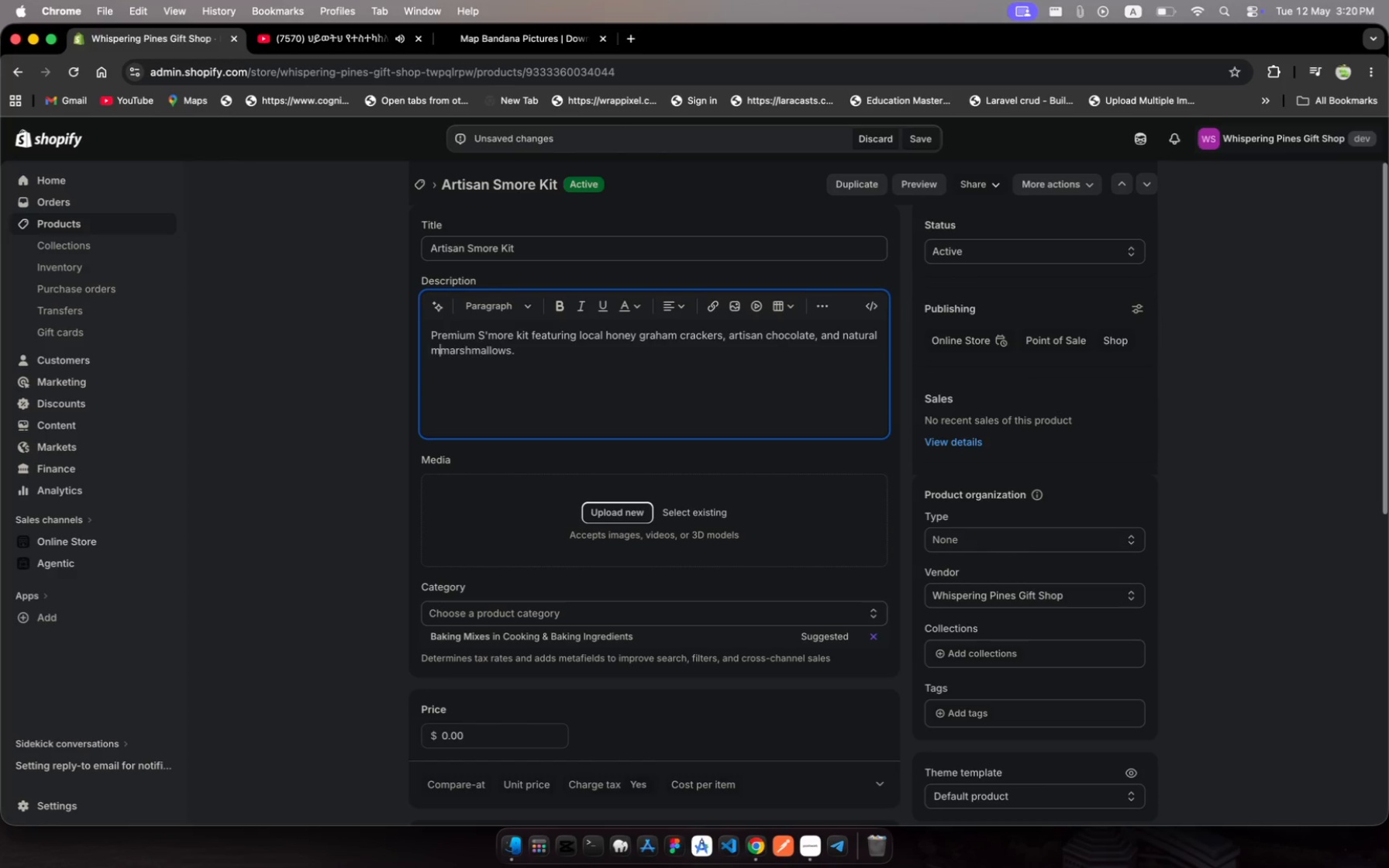 
key(M)
 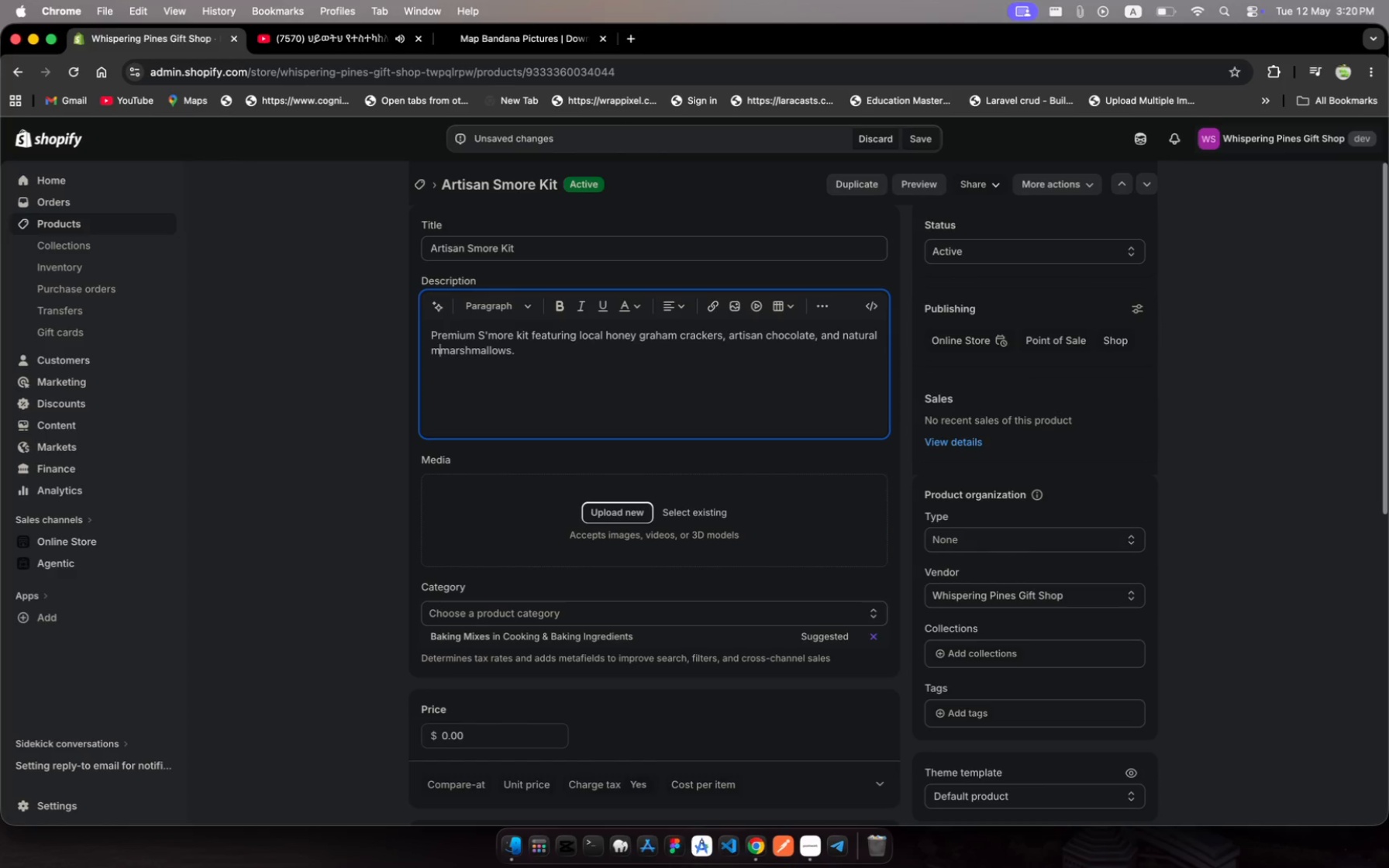 
key(Meta+Z)
 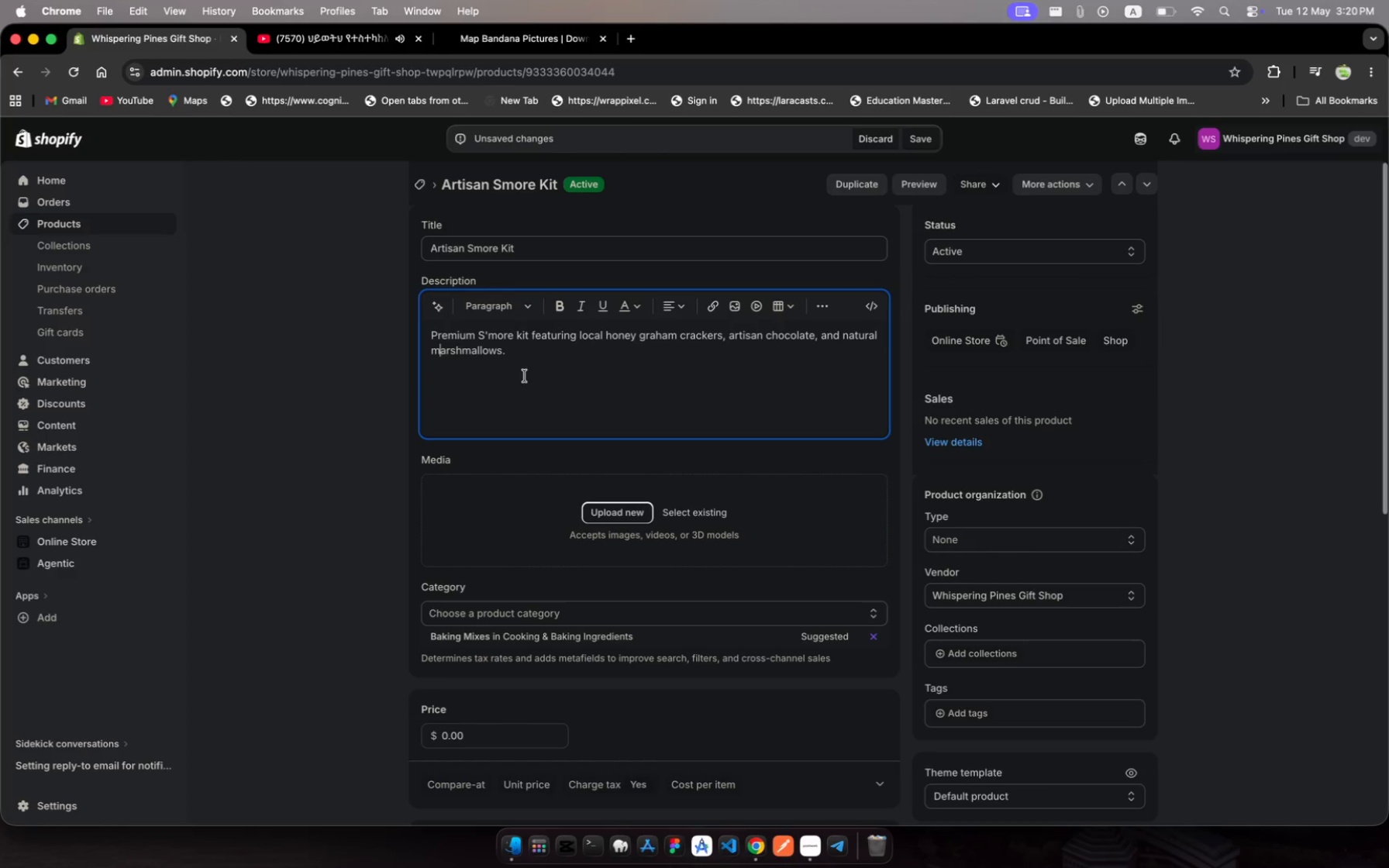 
left_click([499, 381])
 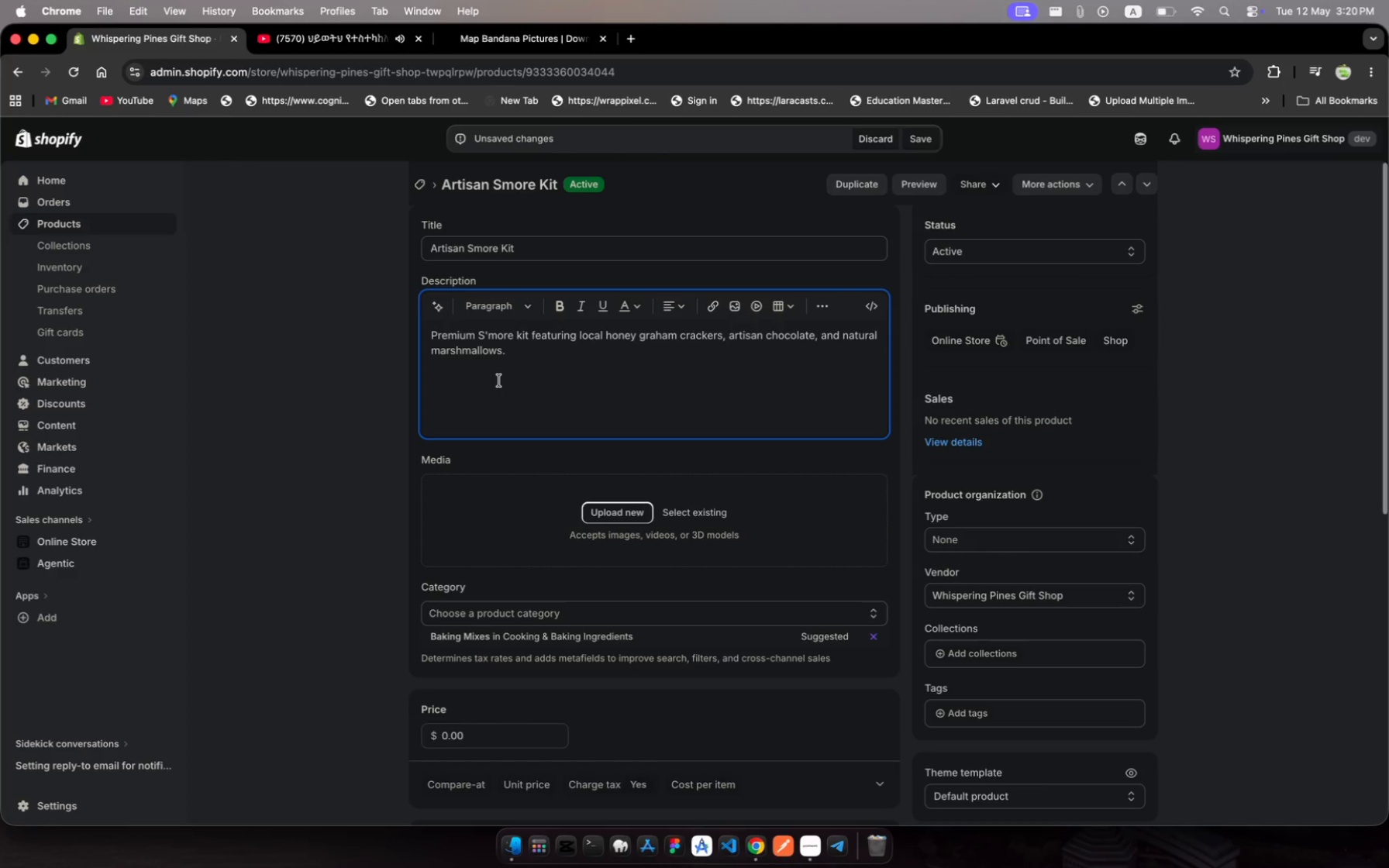 
key(Shift+M)
 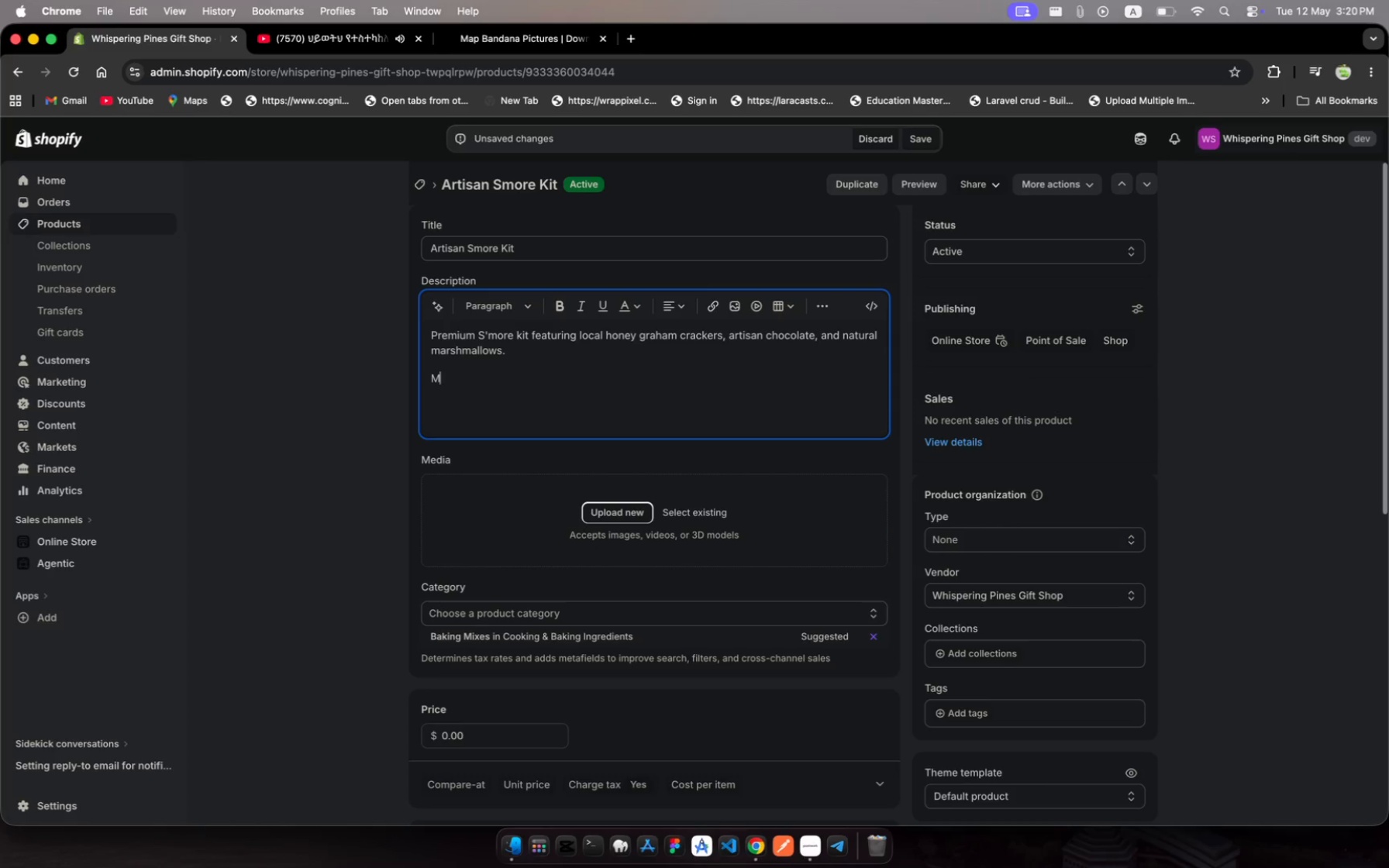 
key(Backspace)
 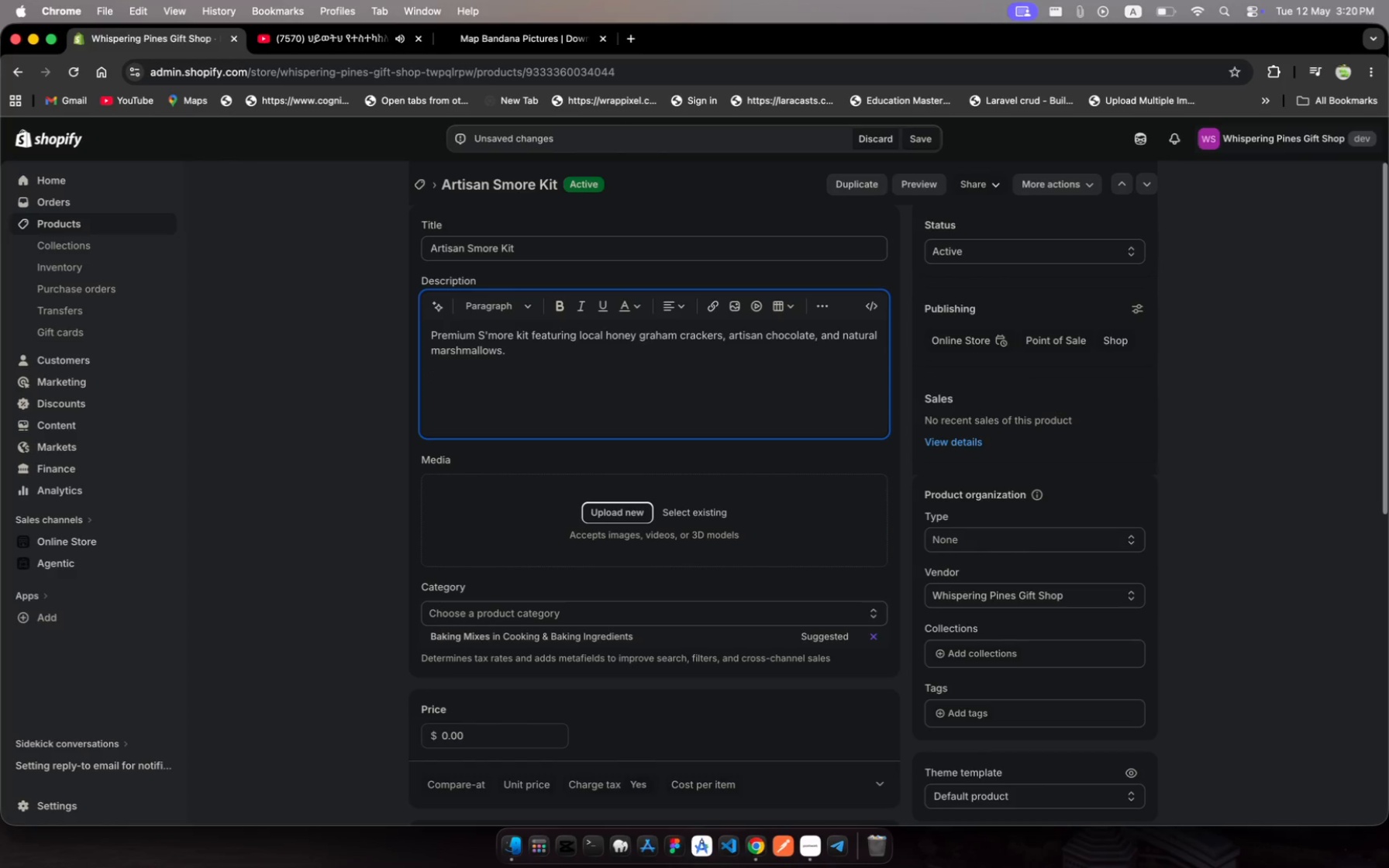 
key(Meta+B)
 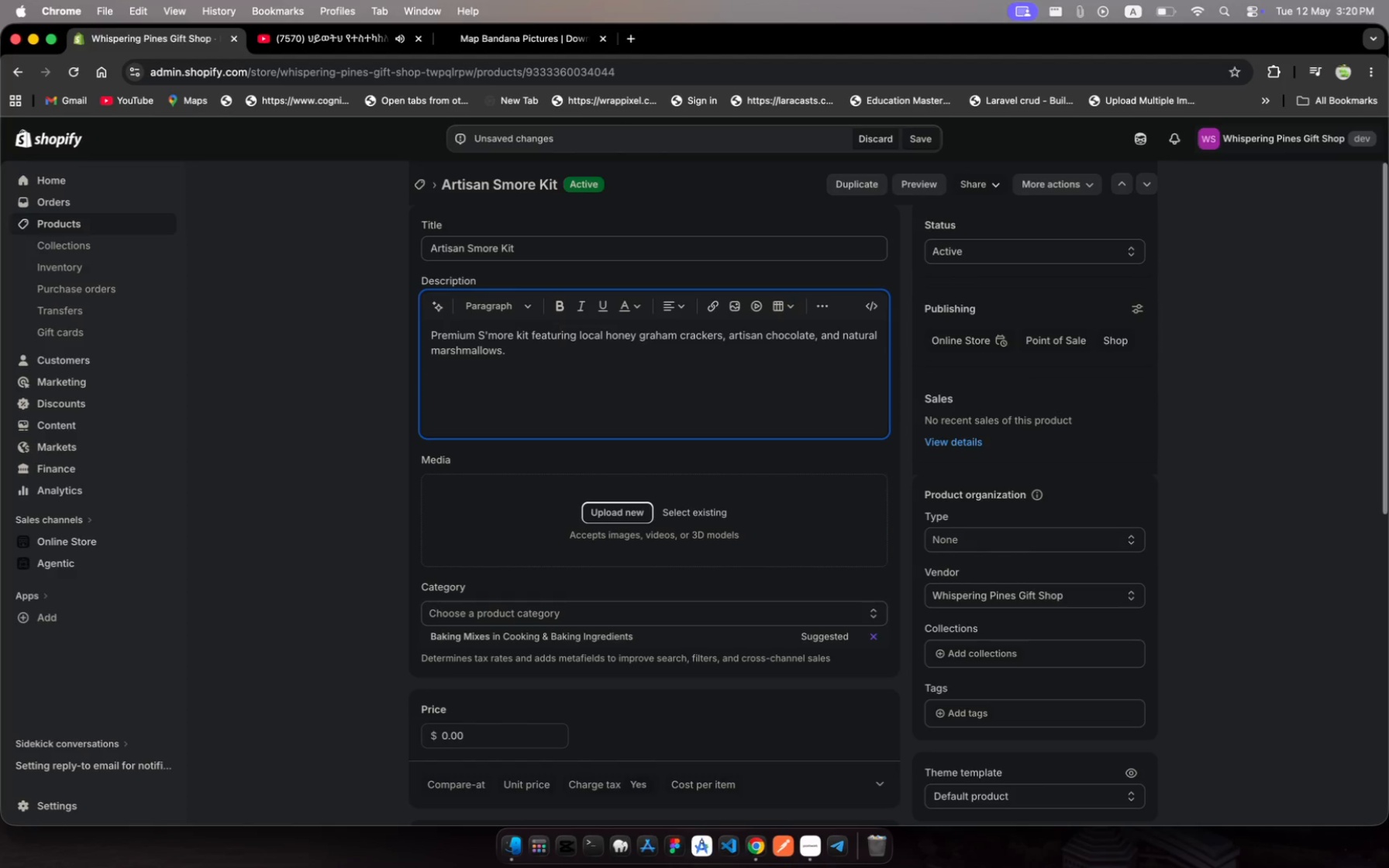 
type(ma)
key(Backspace)
key(Backspace)
type(Material)
 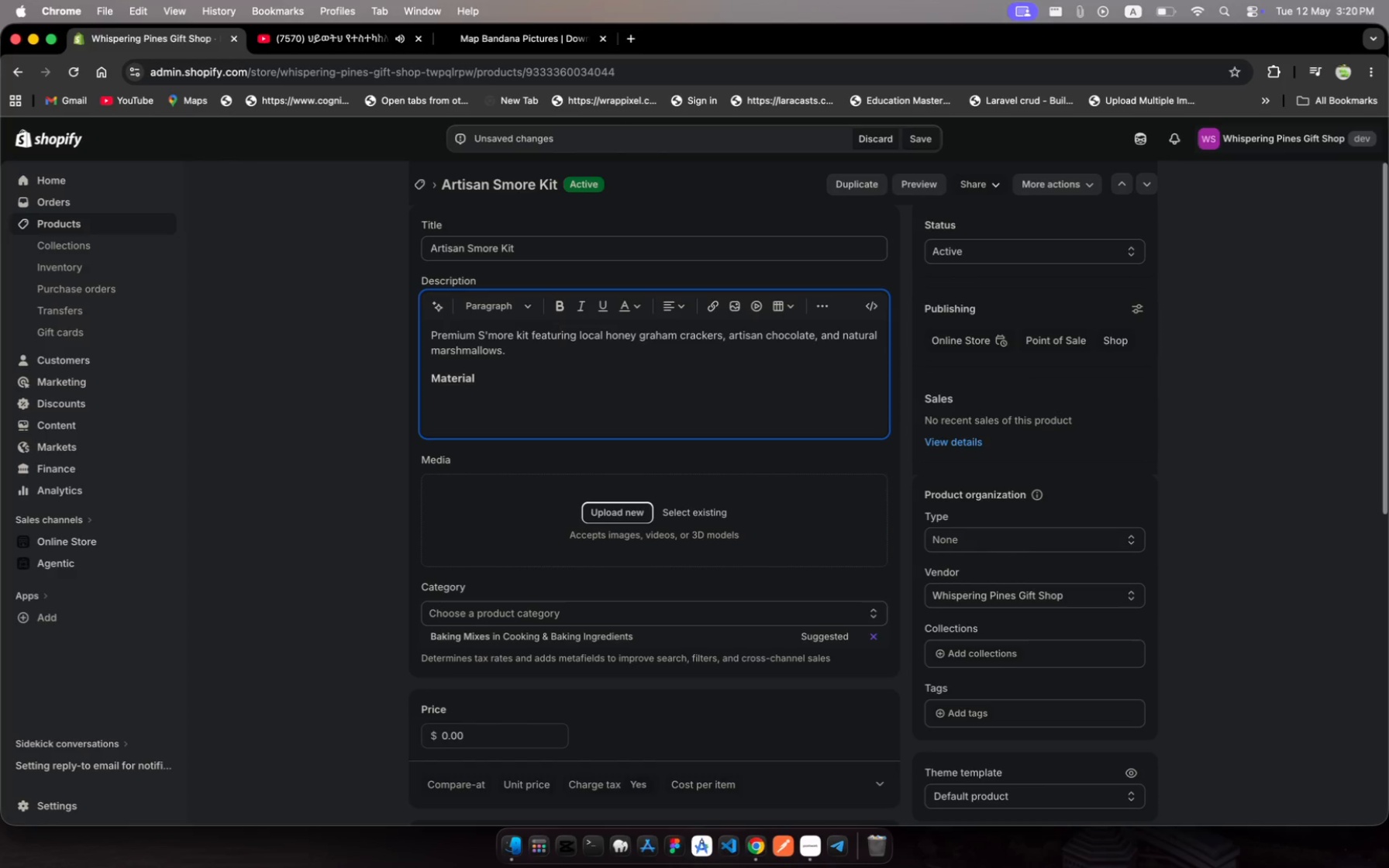 
key(Shift+Semicolon)
 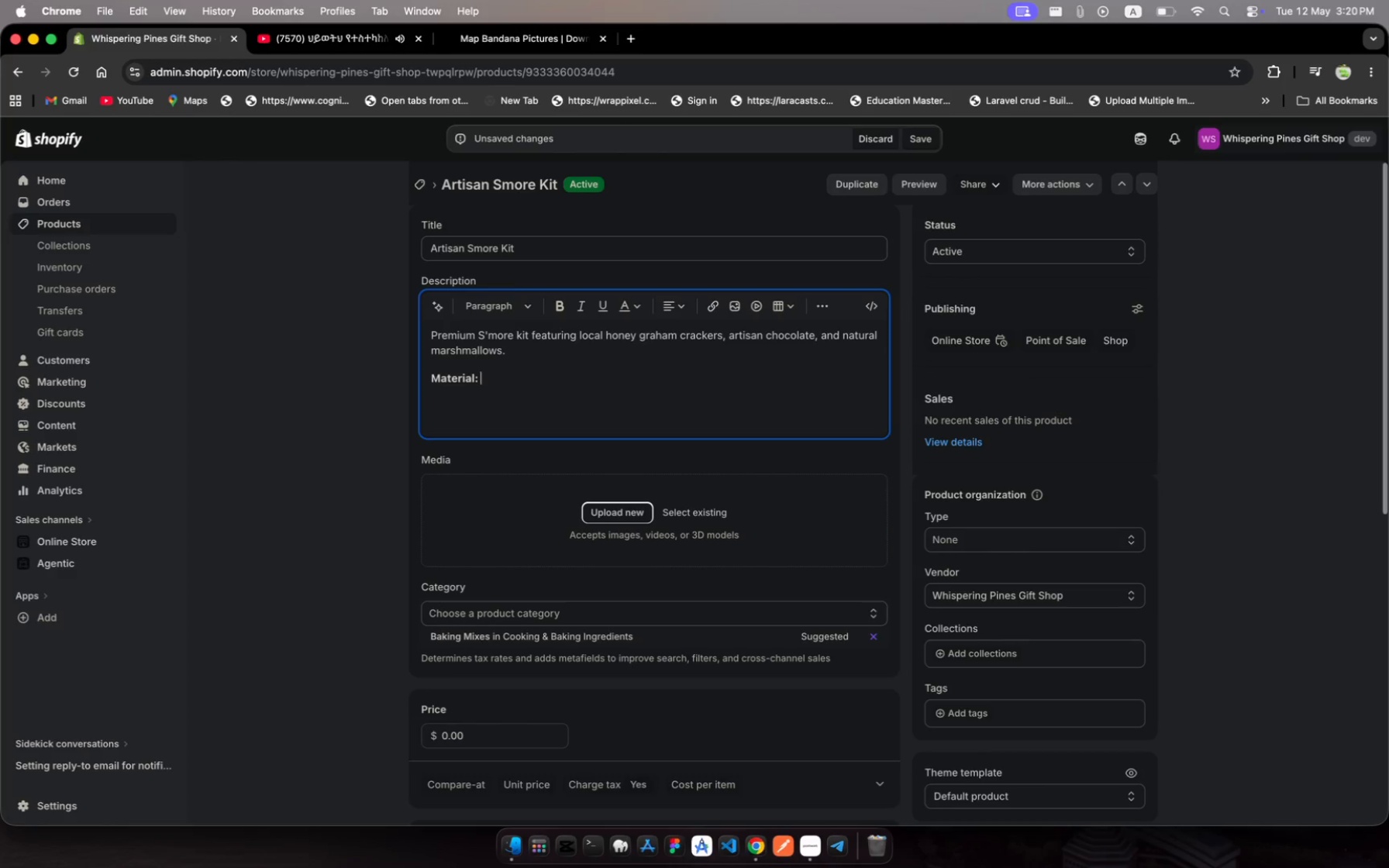 
key(Space)
 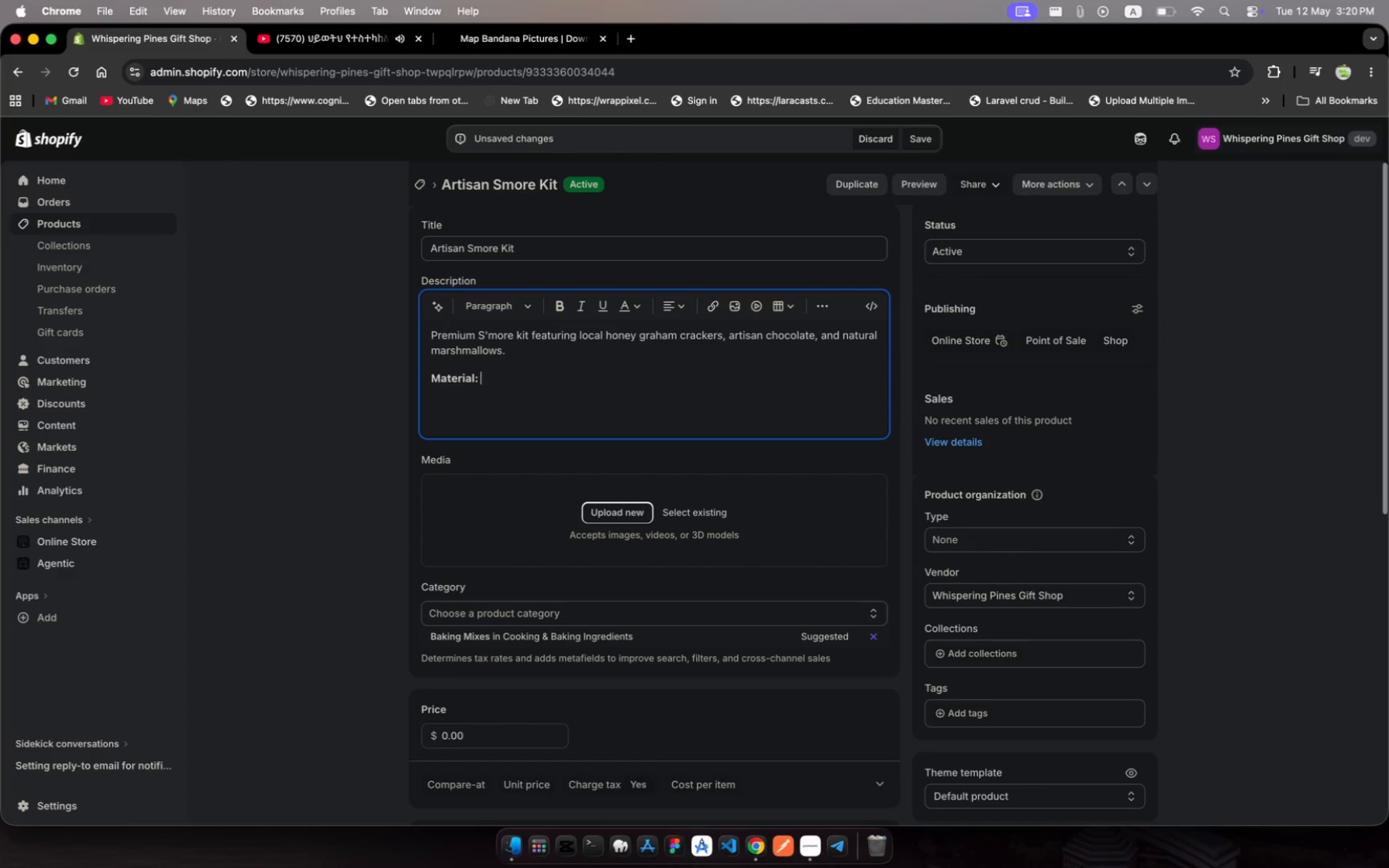 
hold_key(key=ShiftLeft, duration=0.3)
 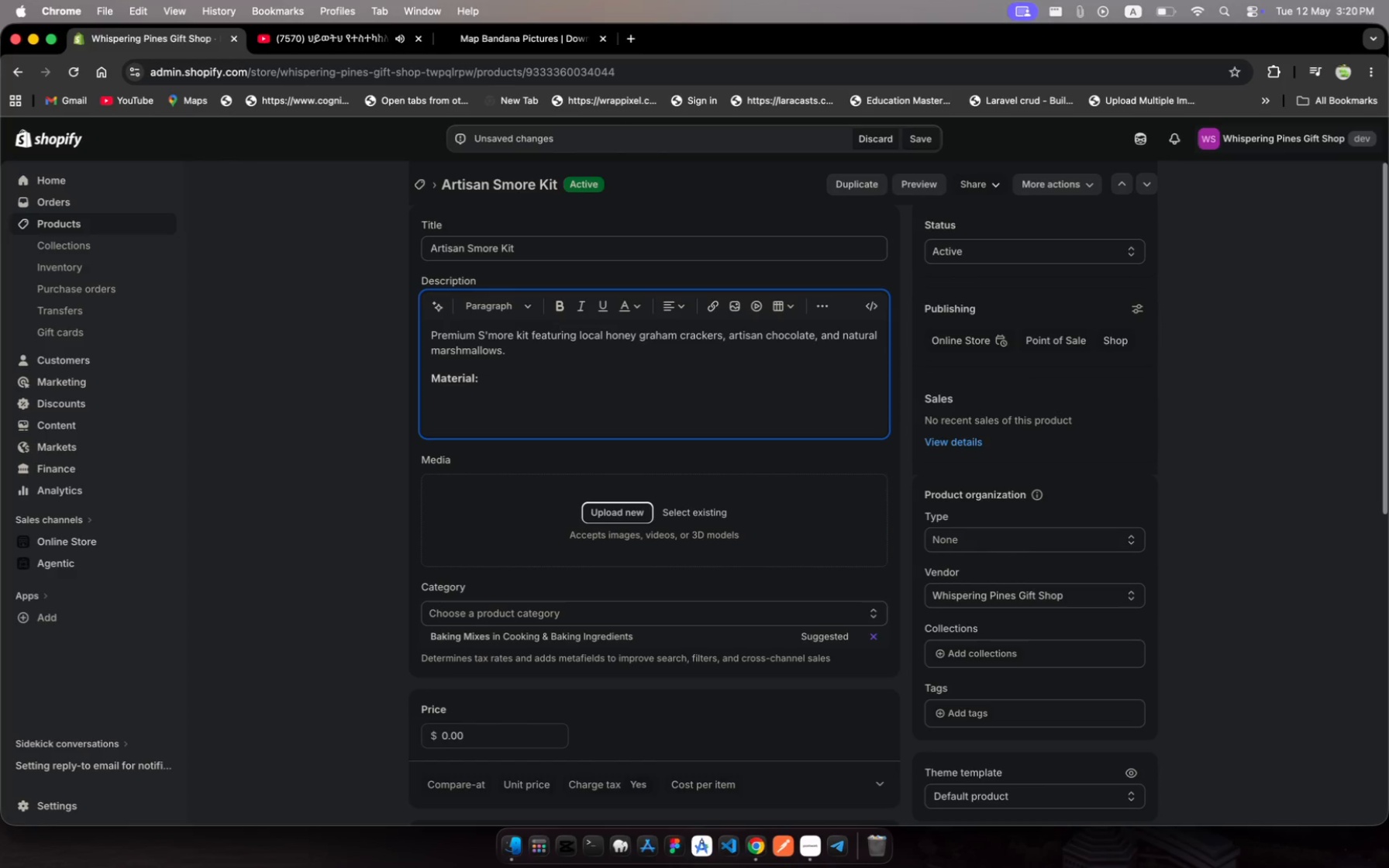 
key(Meta+B)
 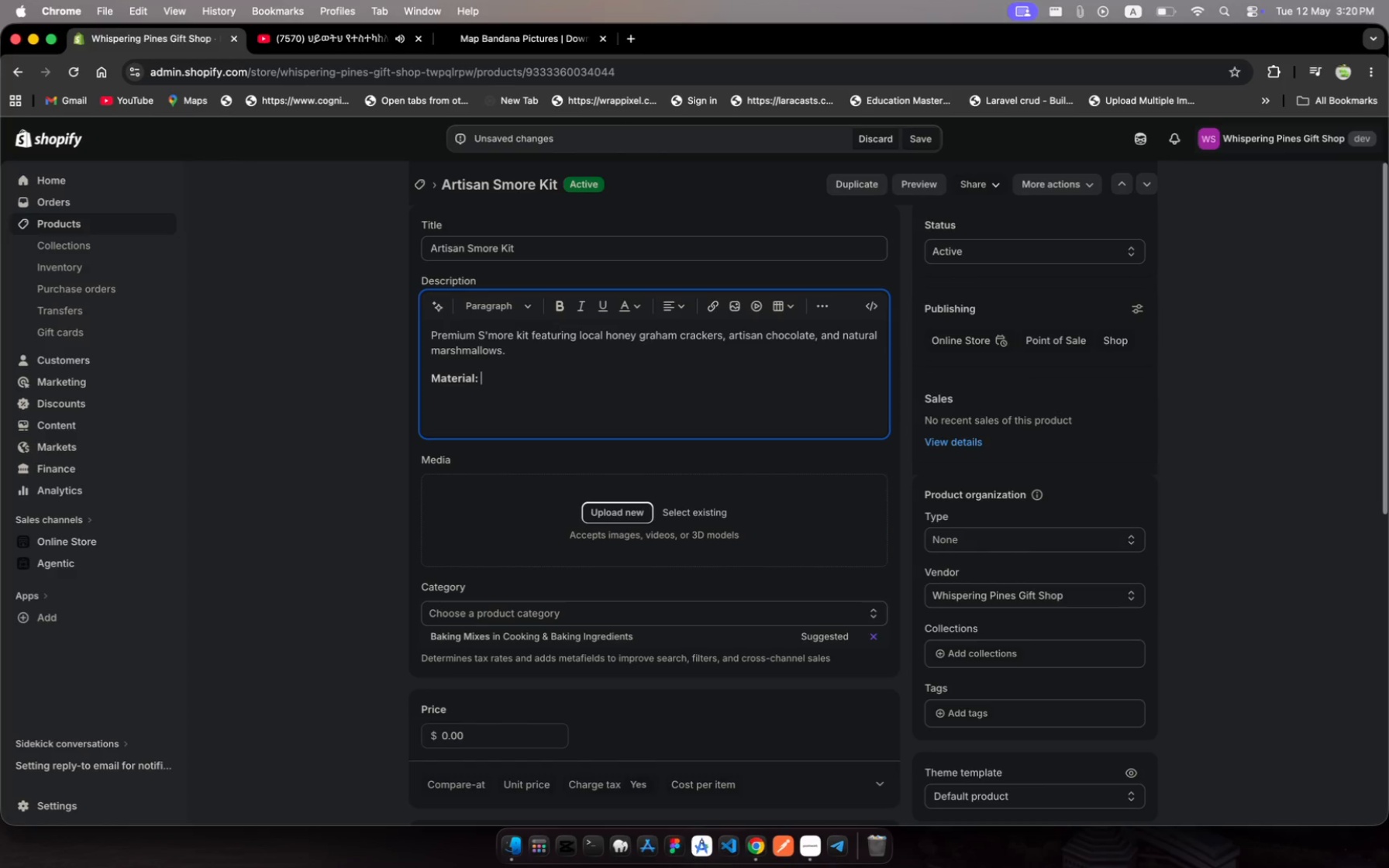 
type(Natura Beeswax ad)
 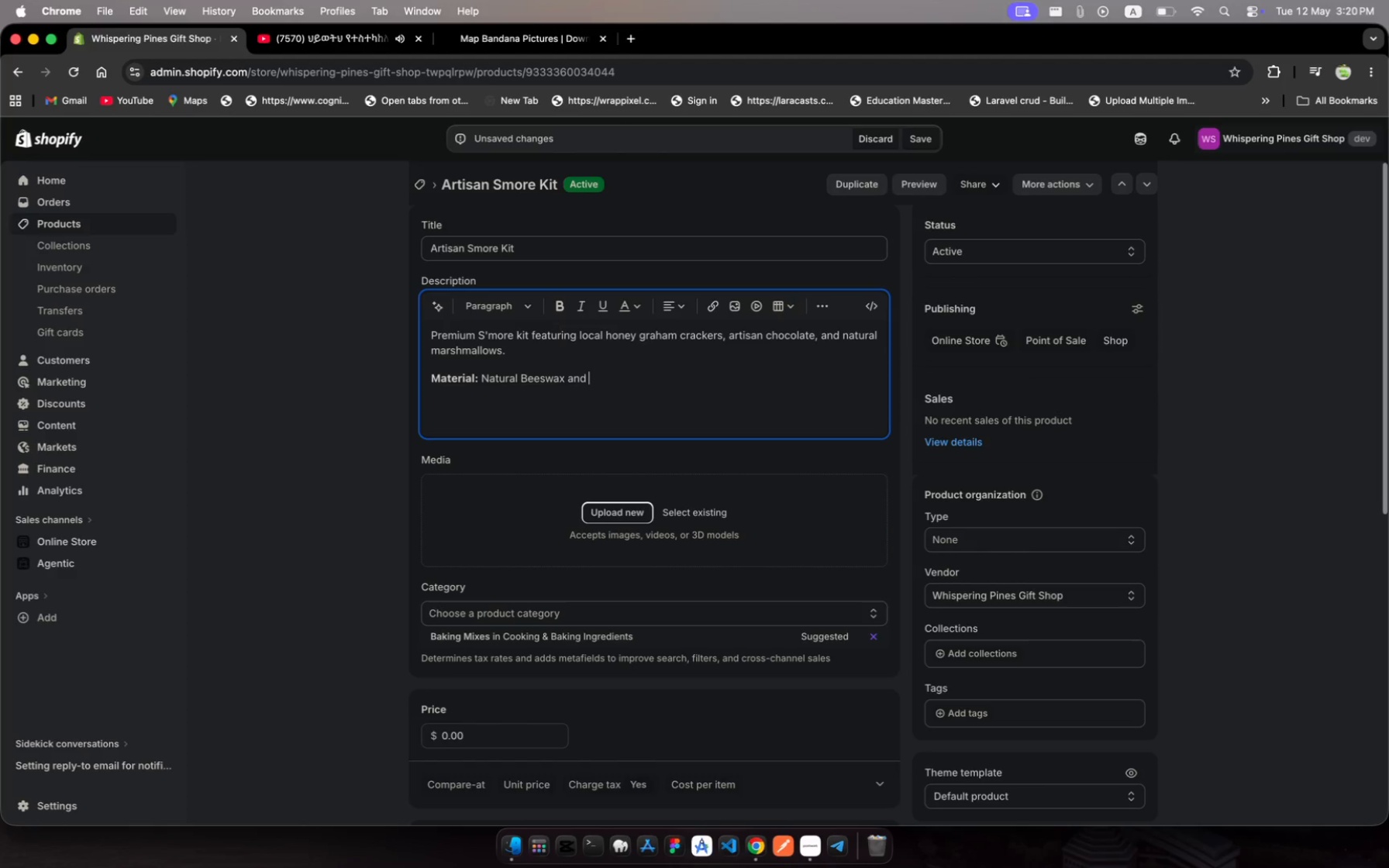 
hold_key(key=L, duration=0.3)
 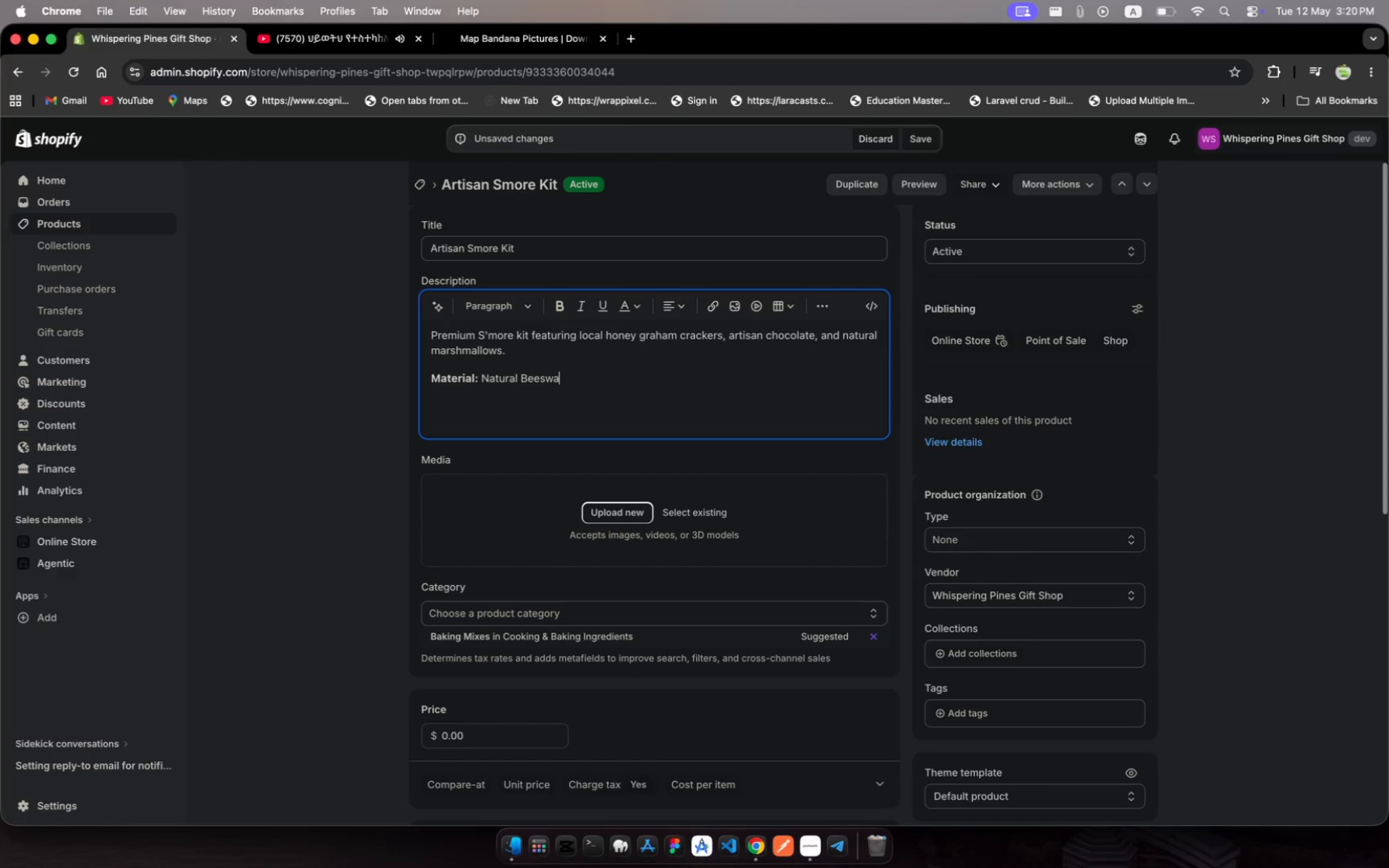 
hold_key(key=N, duration=0.44)
 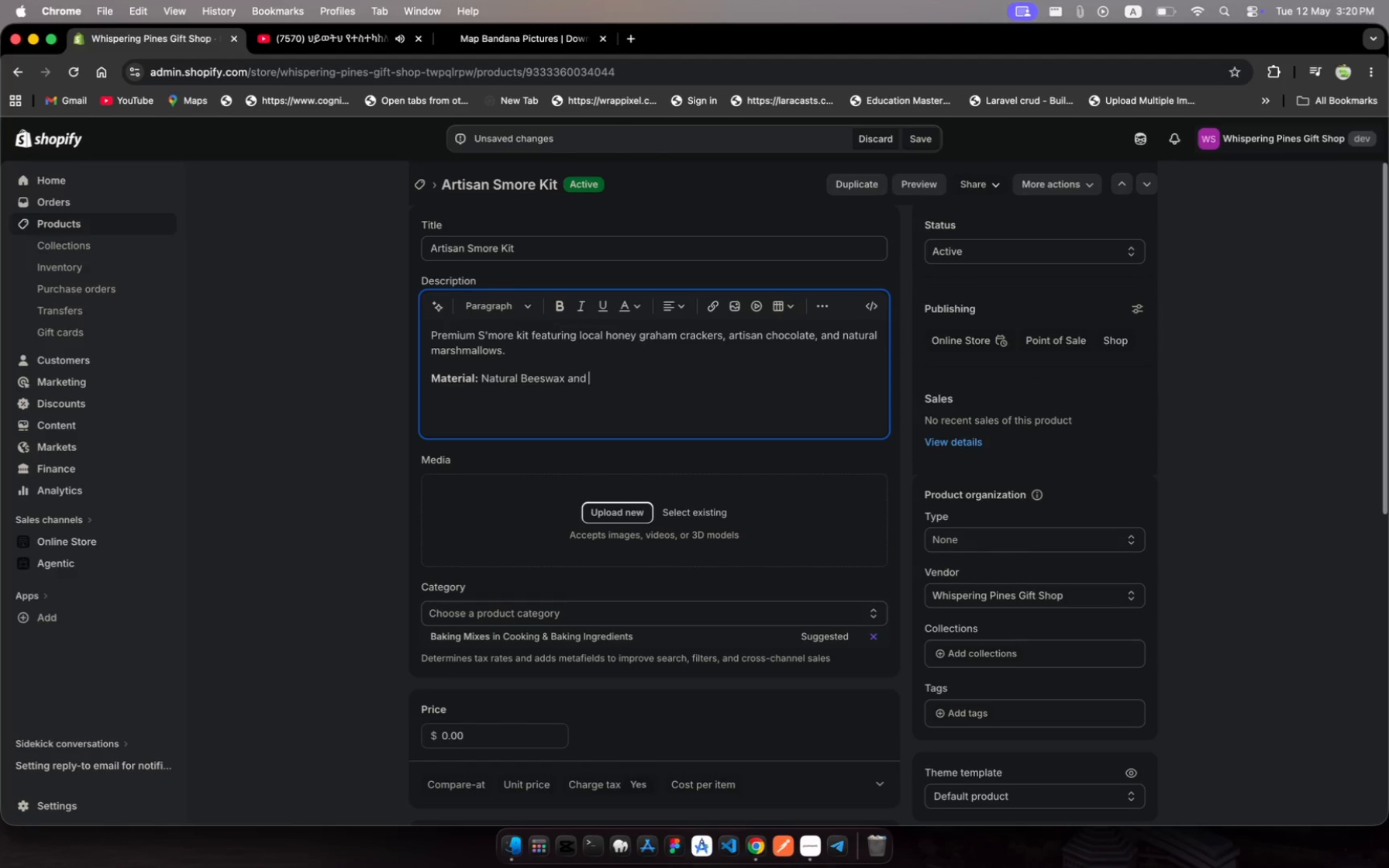 
hold_key(key=Space, duration=0.34)
 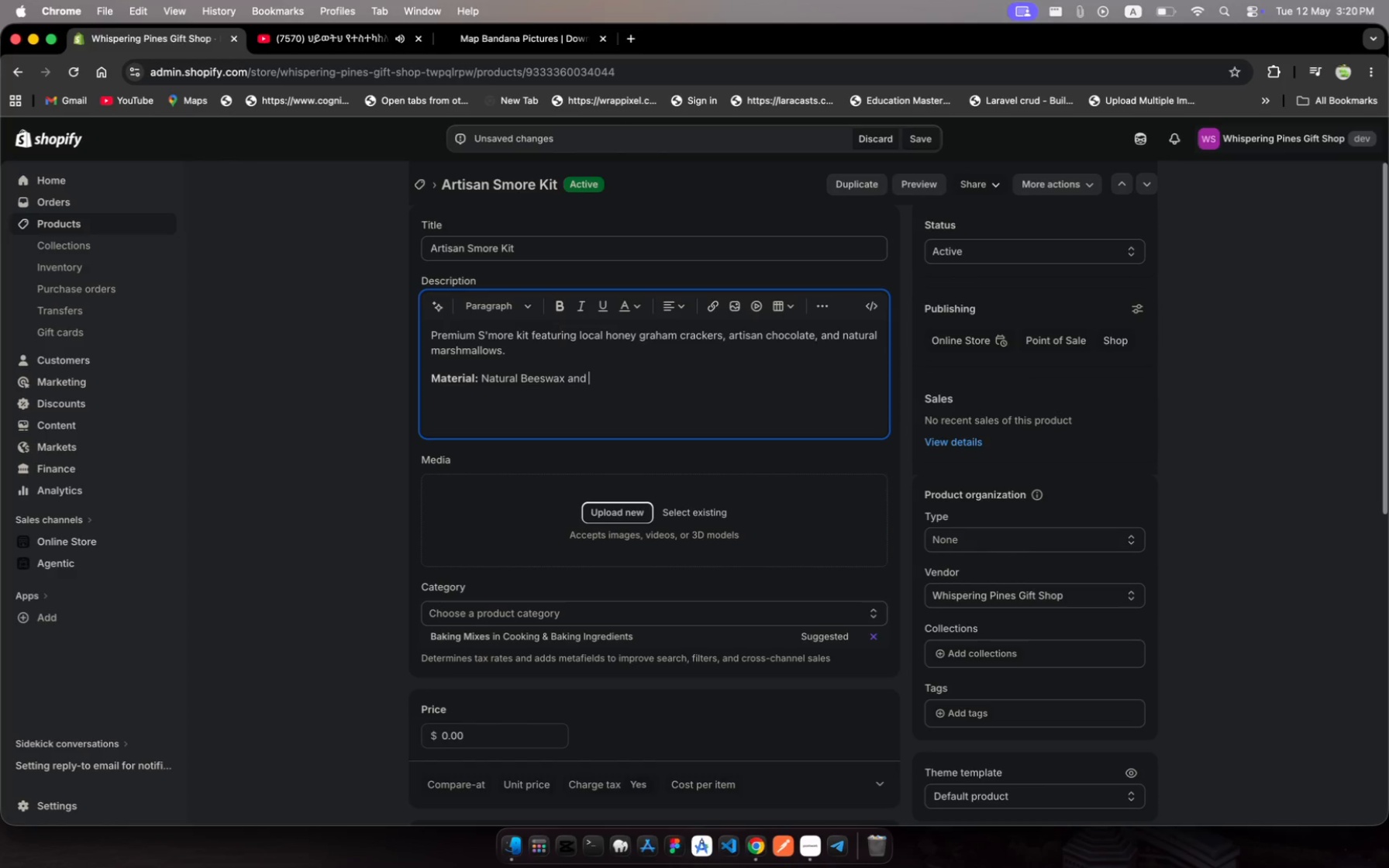 
type(Honey)
 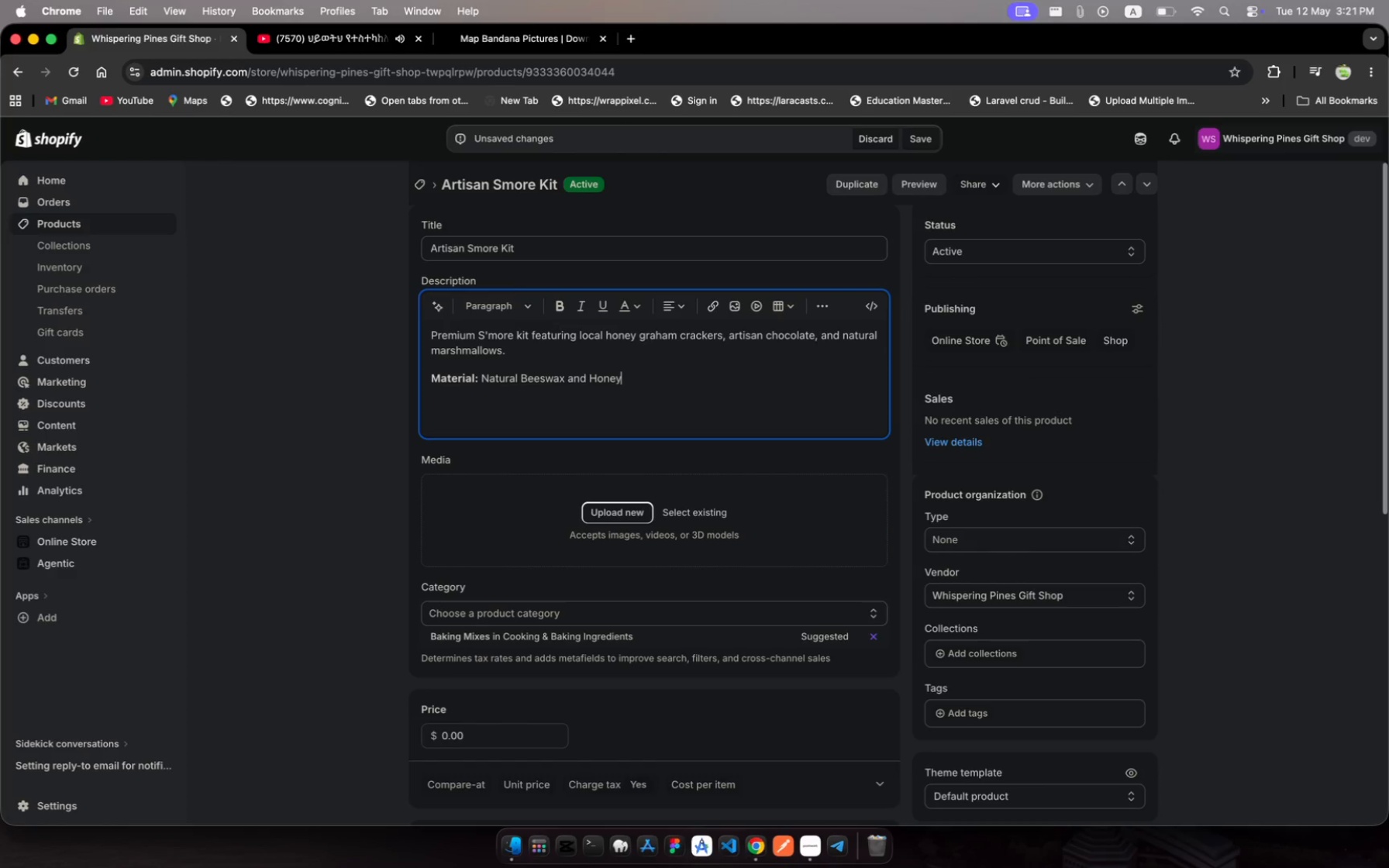 
wait(24.08)
 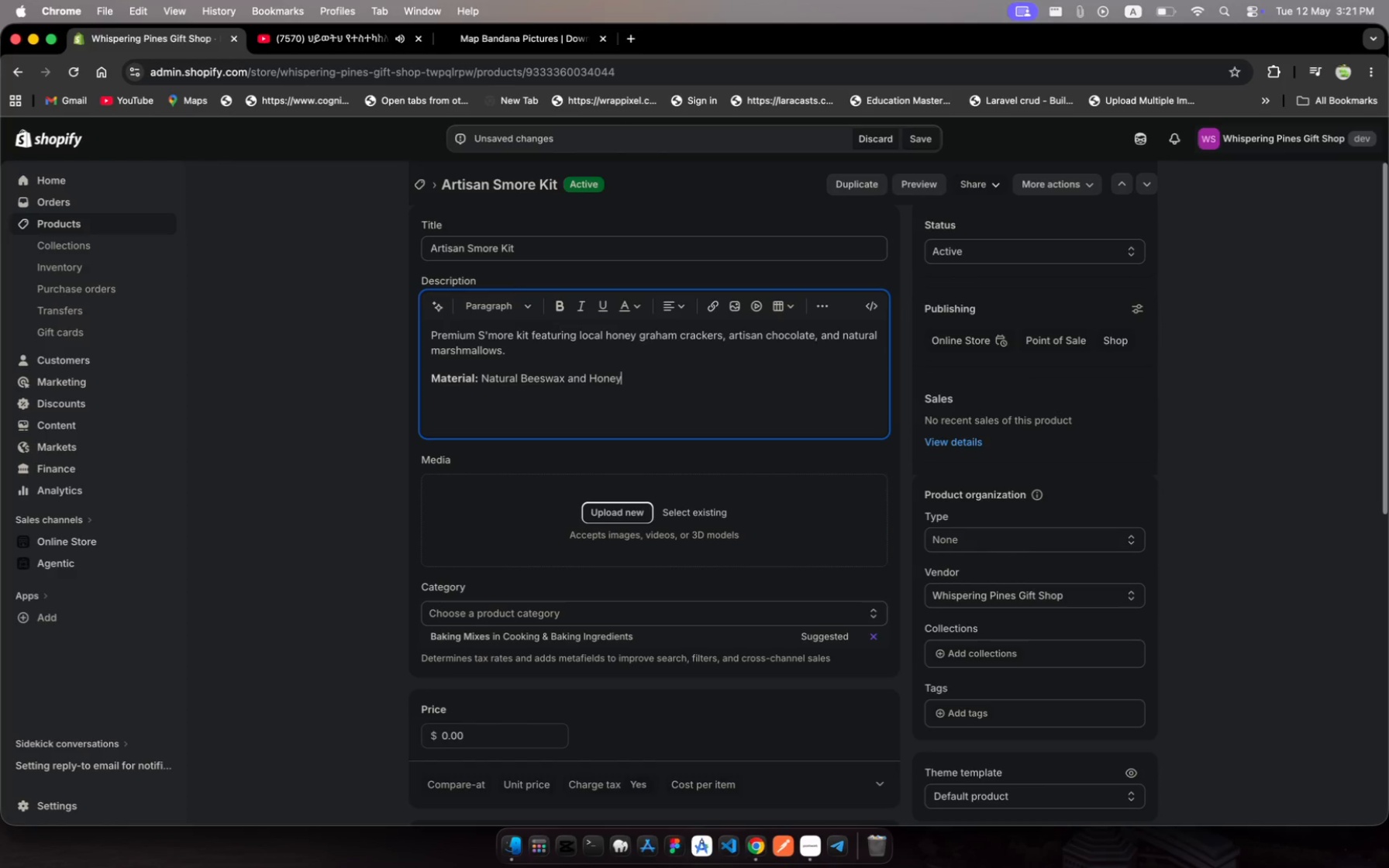 
left_click([977, 713])
 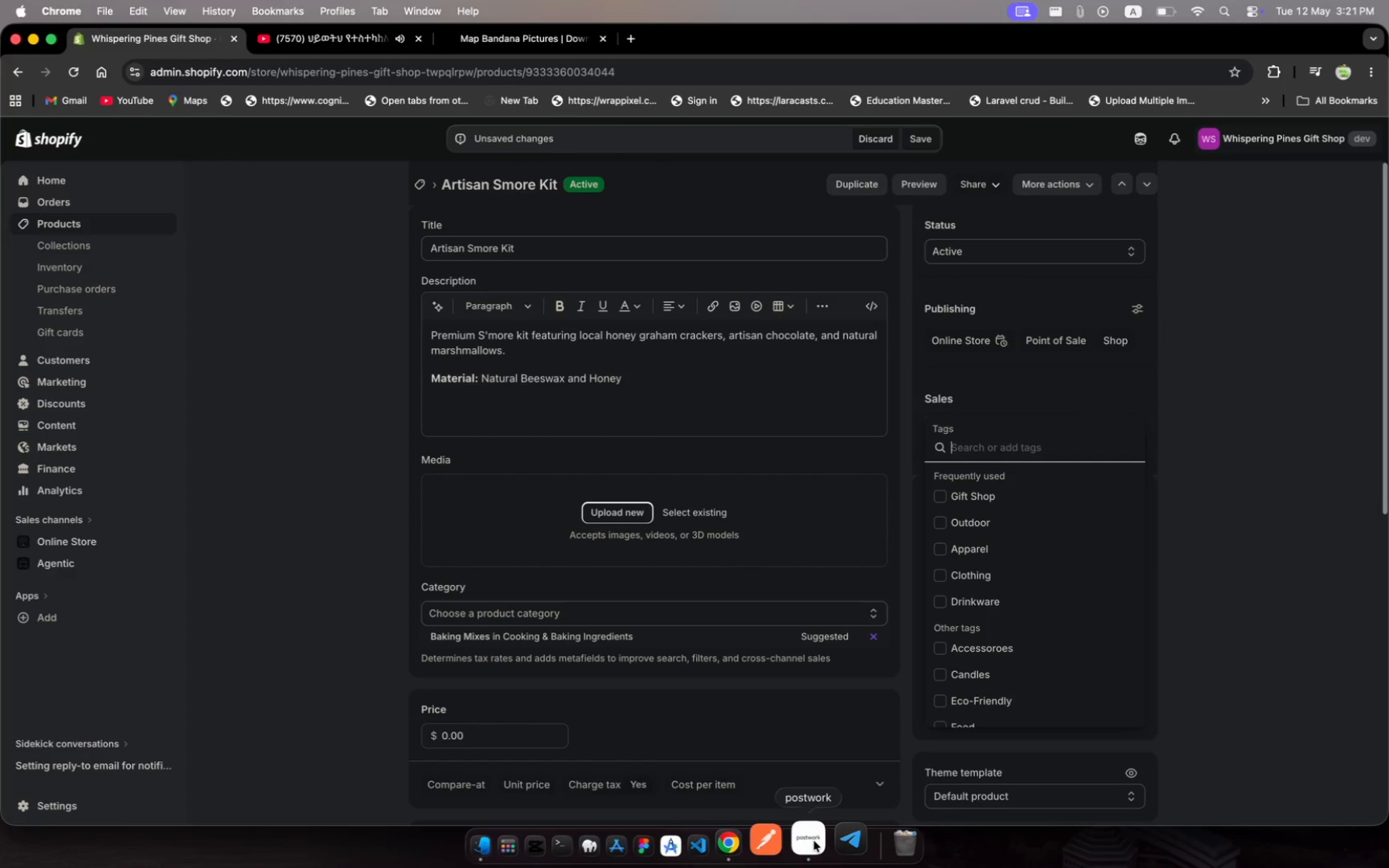 
left_click([811, 842])